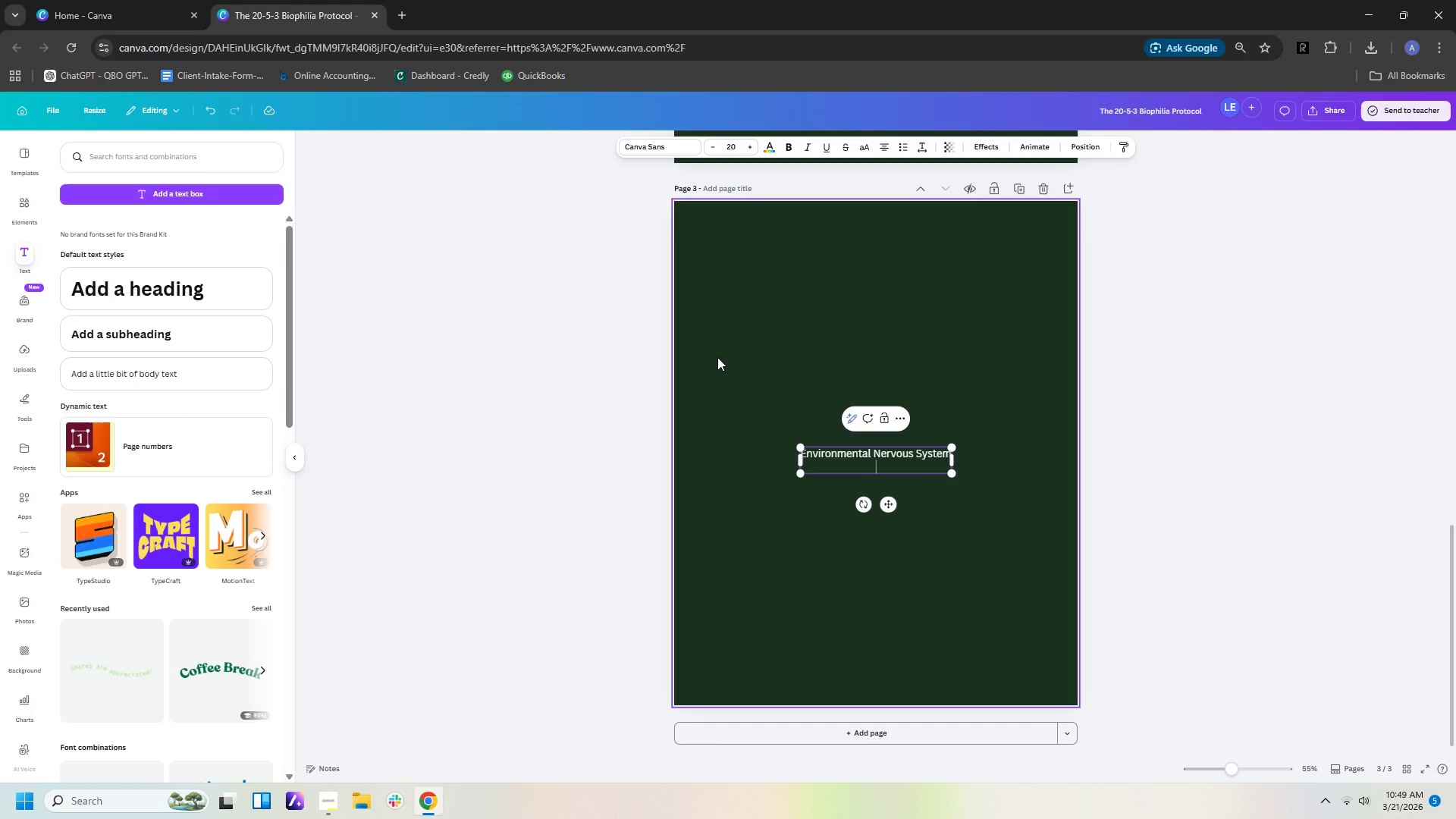 
type(Load Compati)
key(Backspace)
key(Backspace)
key(Backspace)
type(rion)
key(Backspace)
key(Backspace)
key(Backspace)
key(Backspace)
key(Backspace)
type(parison)
 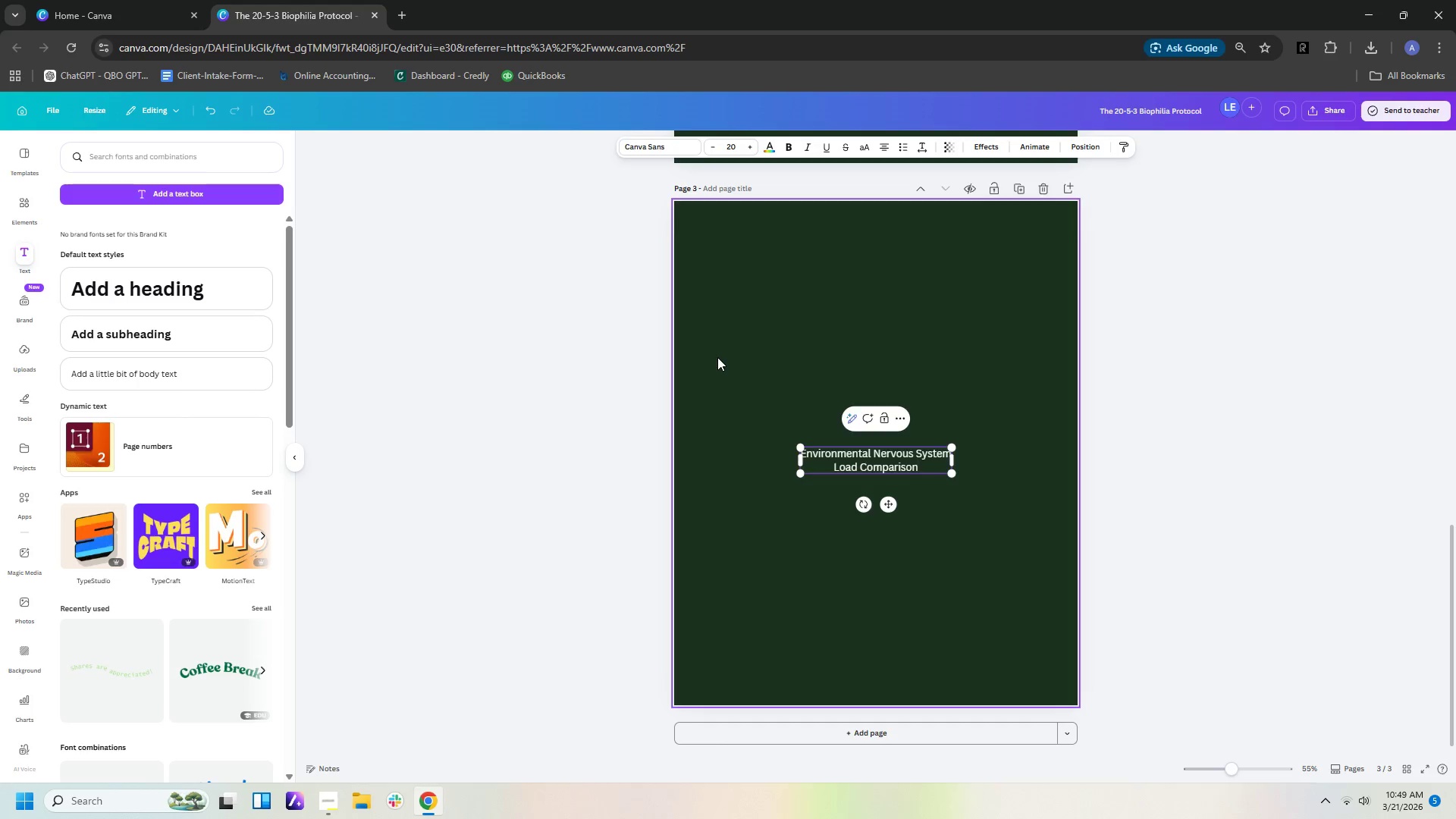 
left_click([967, 406])
 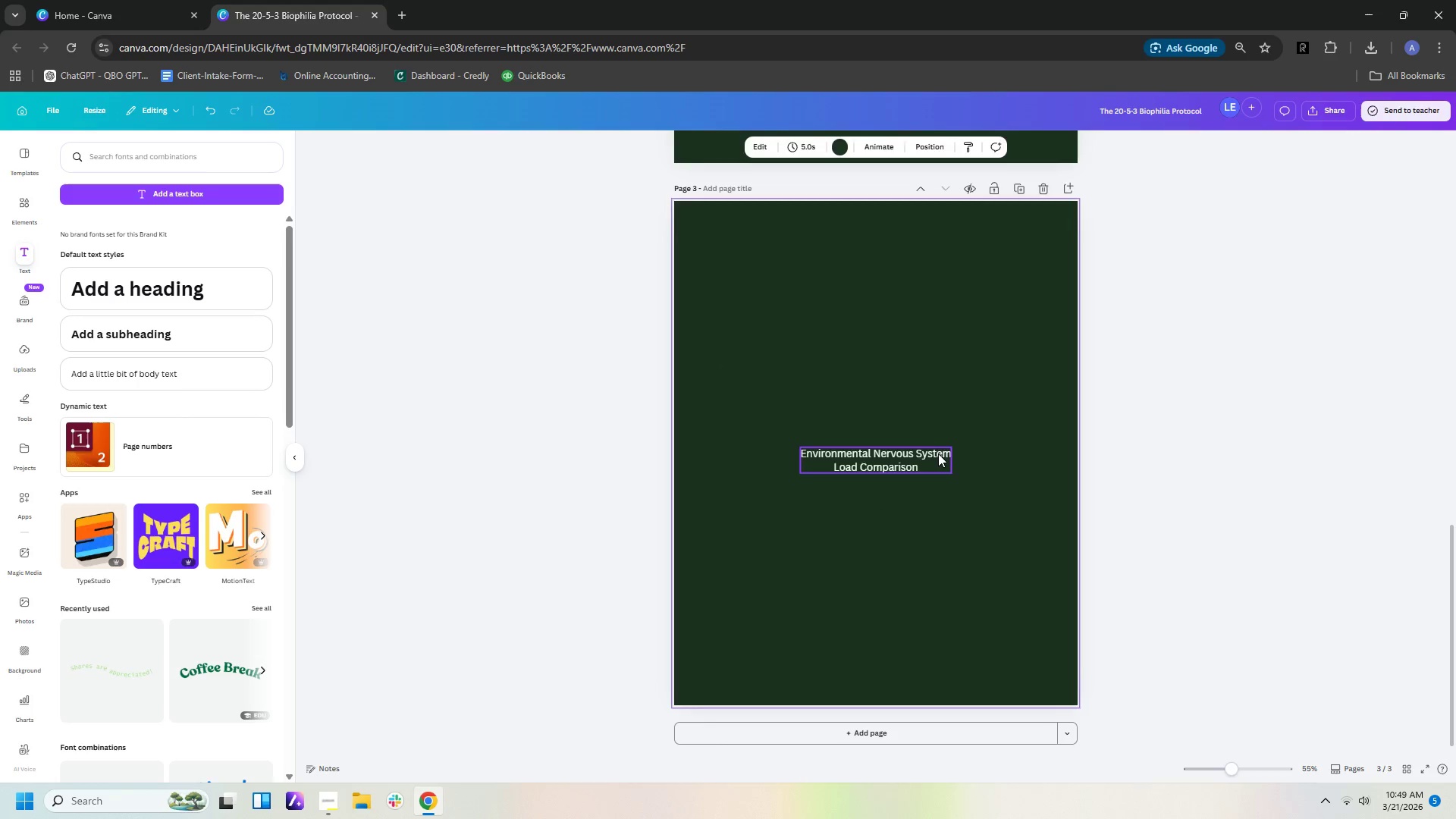 
left_click_drag(start_coordinate=[938, 453], to_coordinate=[939, 281])
 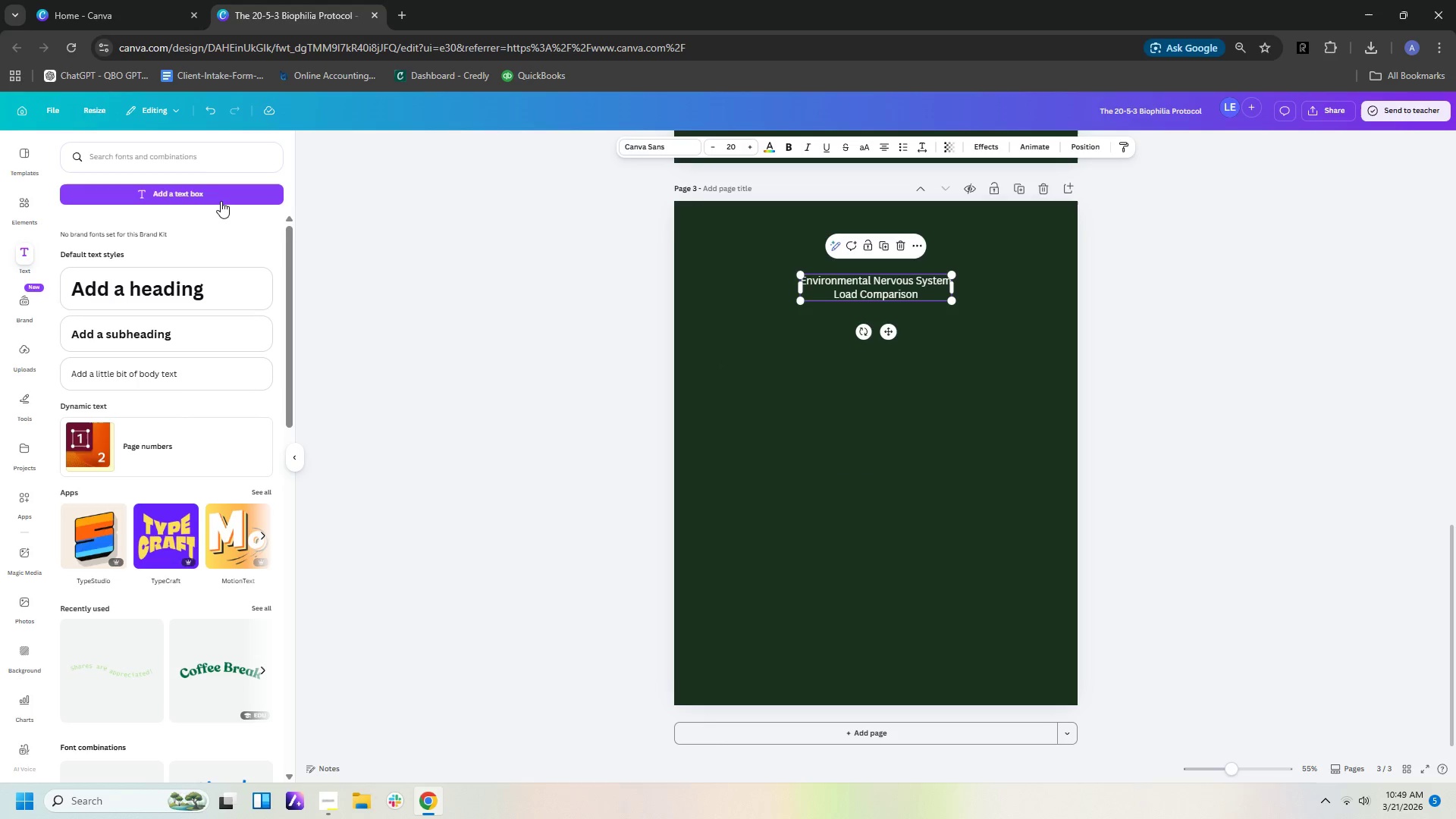 
left_click([222, 196])
 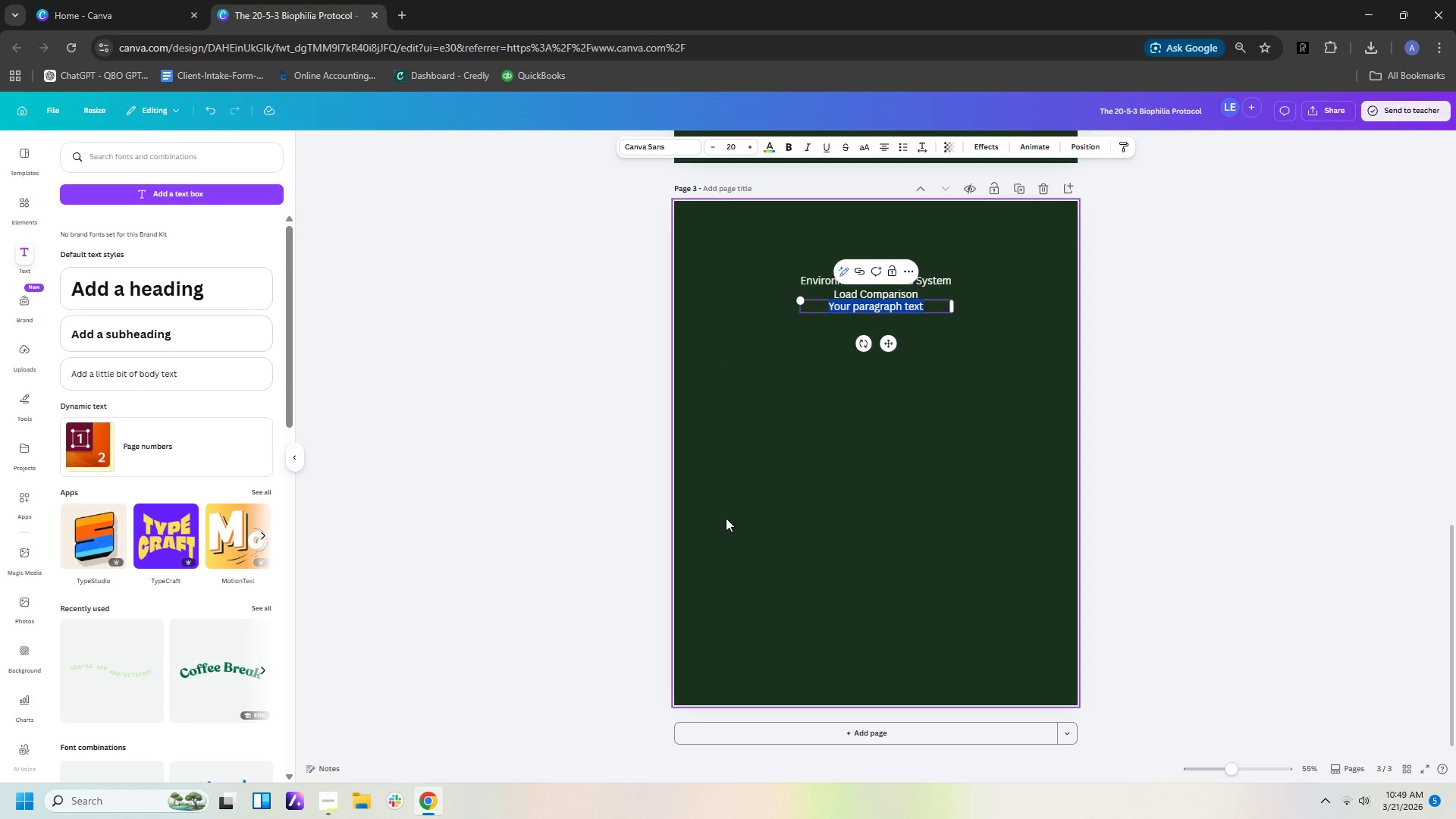 
type(Acoust)
key(Backspace)
key(Backspace)
key(Backspace)
key(Backspace)
 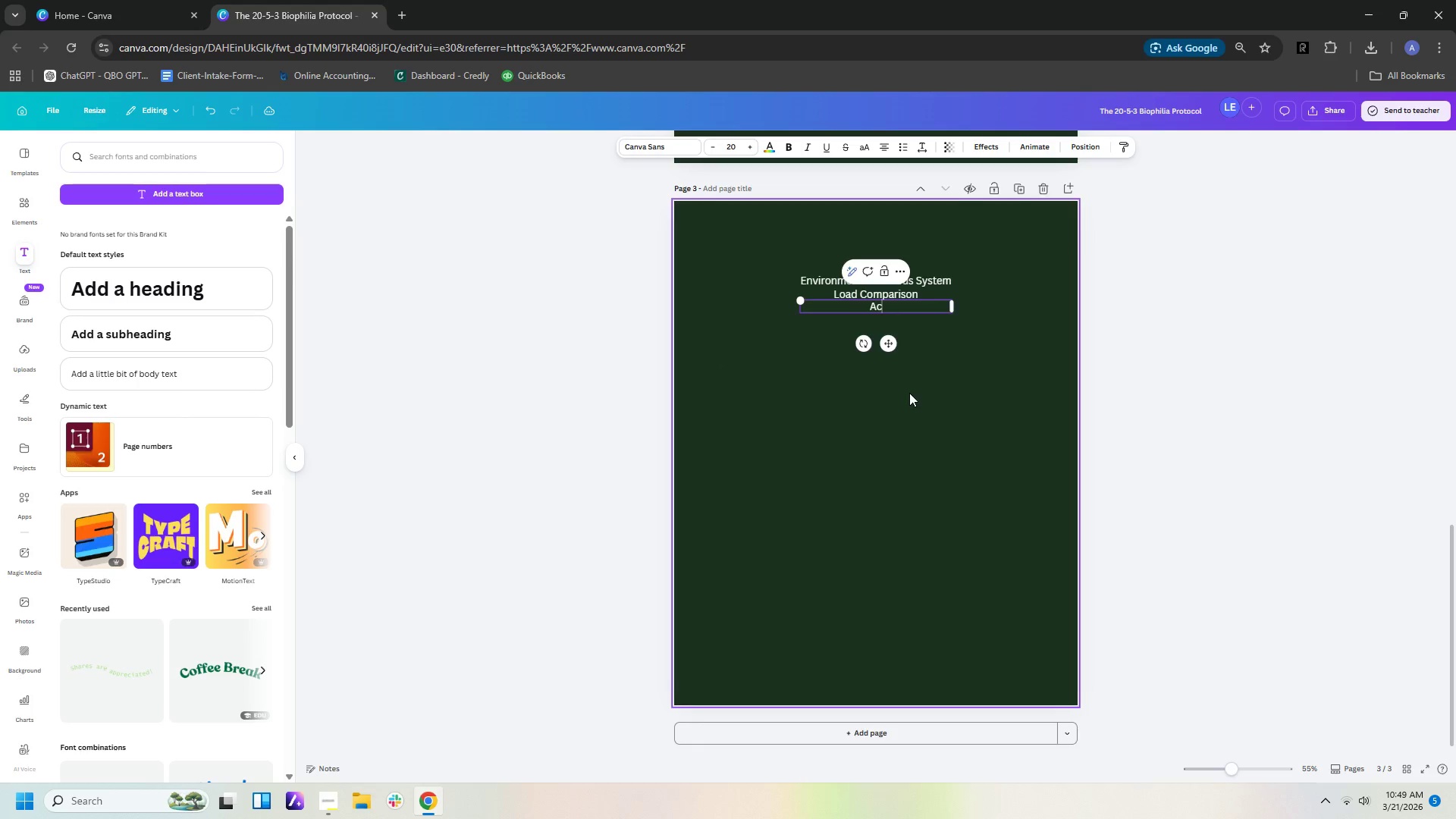 
scroll: coordinate [748, 509], scroll_direction: up, amount: 1.0
 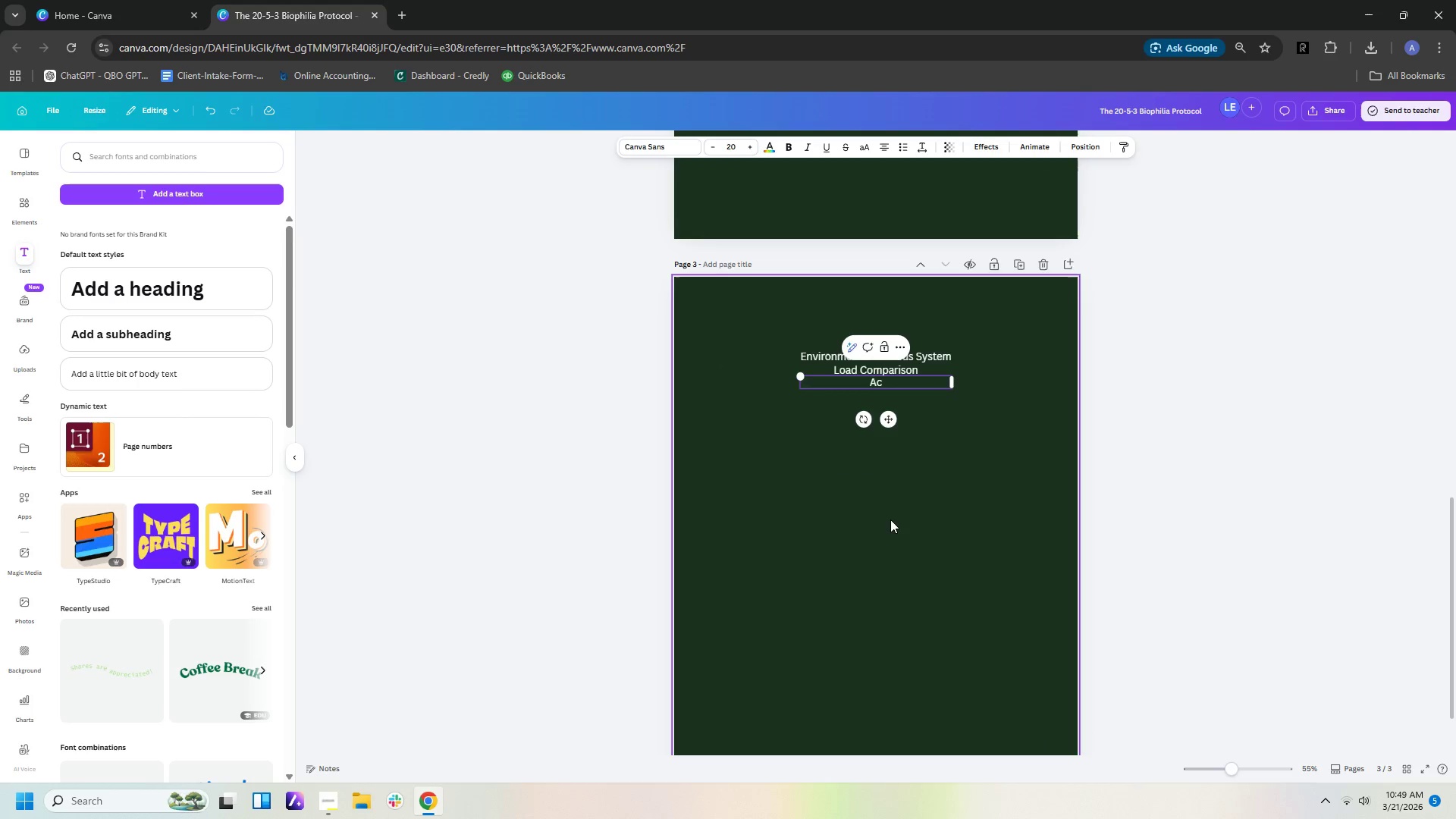 
left_click([890, 519])
 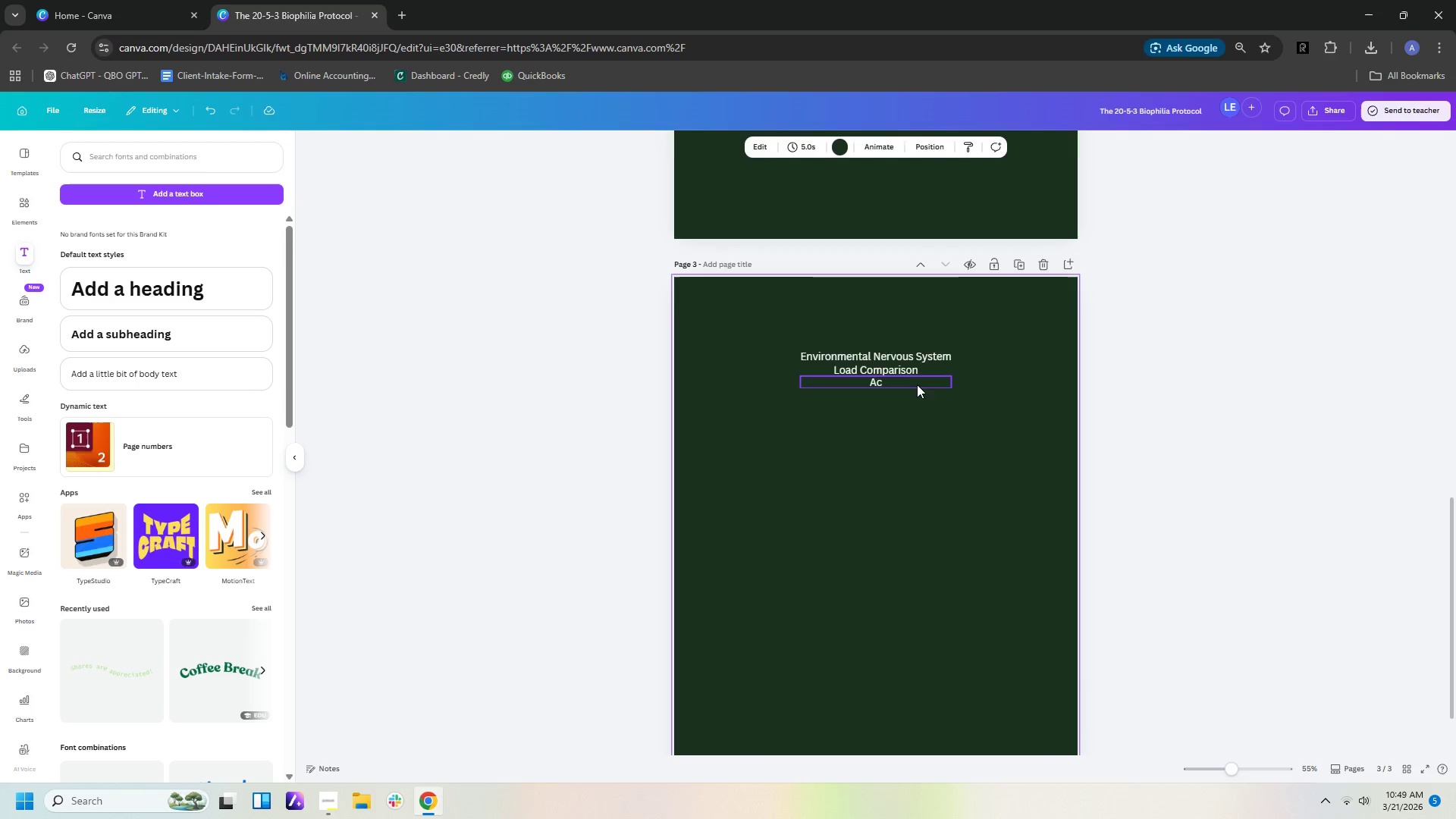 
left_click_drag(start_coordinate=[917, 384], to_coordinate=[922, 462])
 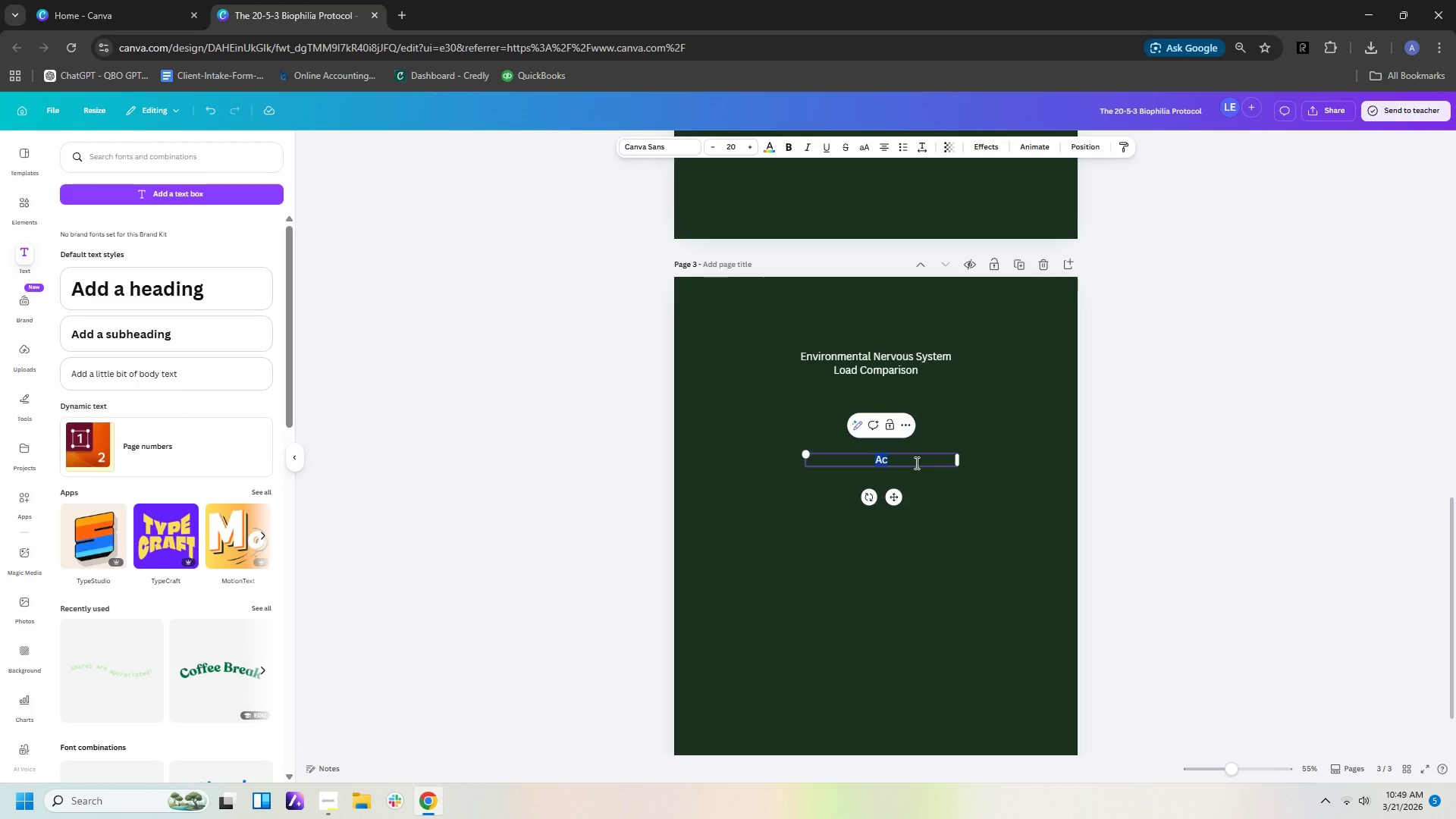 
double_click([915, 463])
 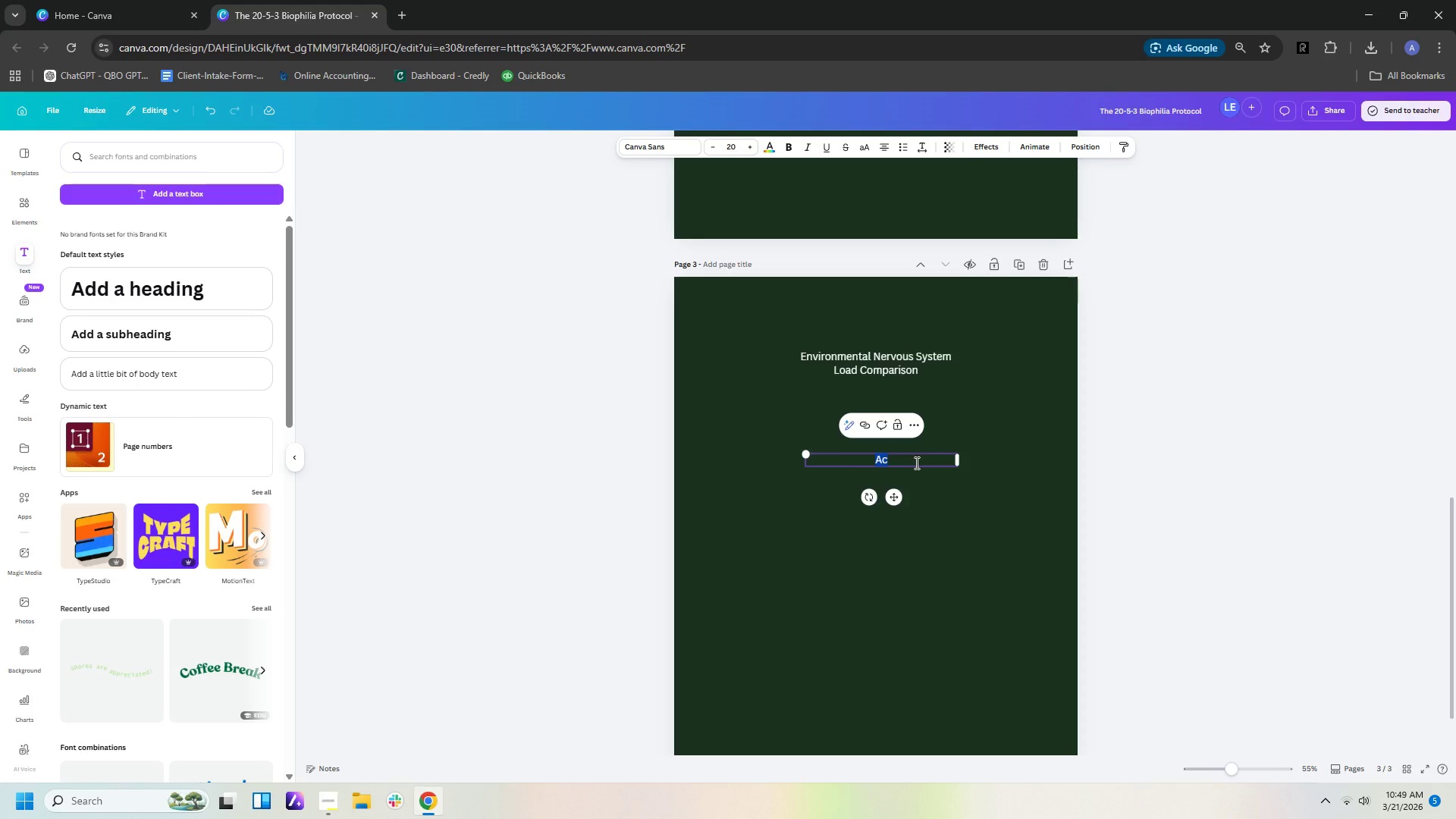 
type(Acoustic Volatl)
 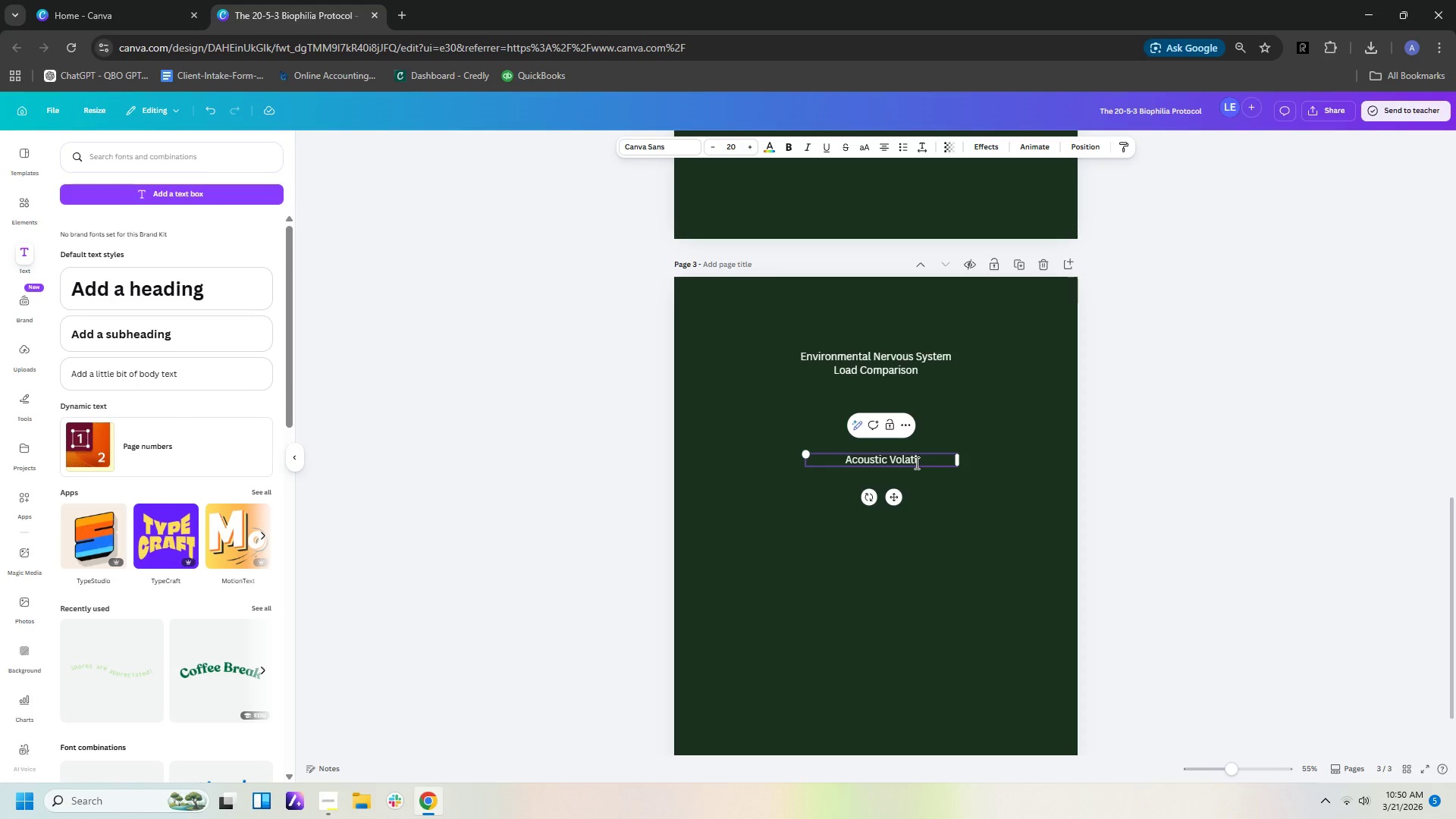 
type(liy)
key(Backspace)
type(ty)
 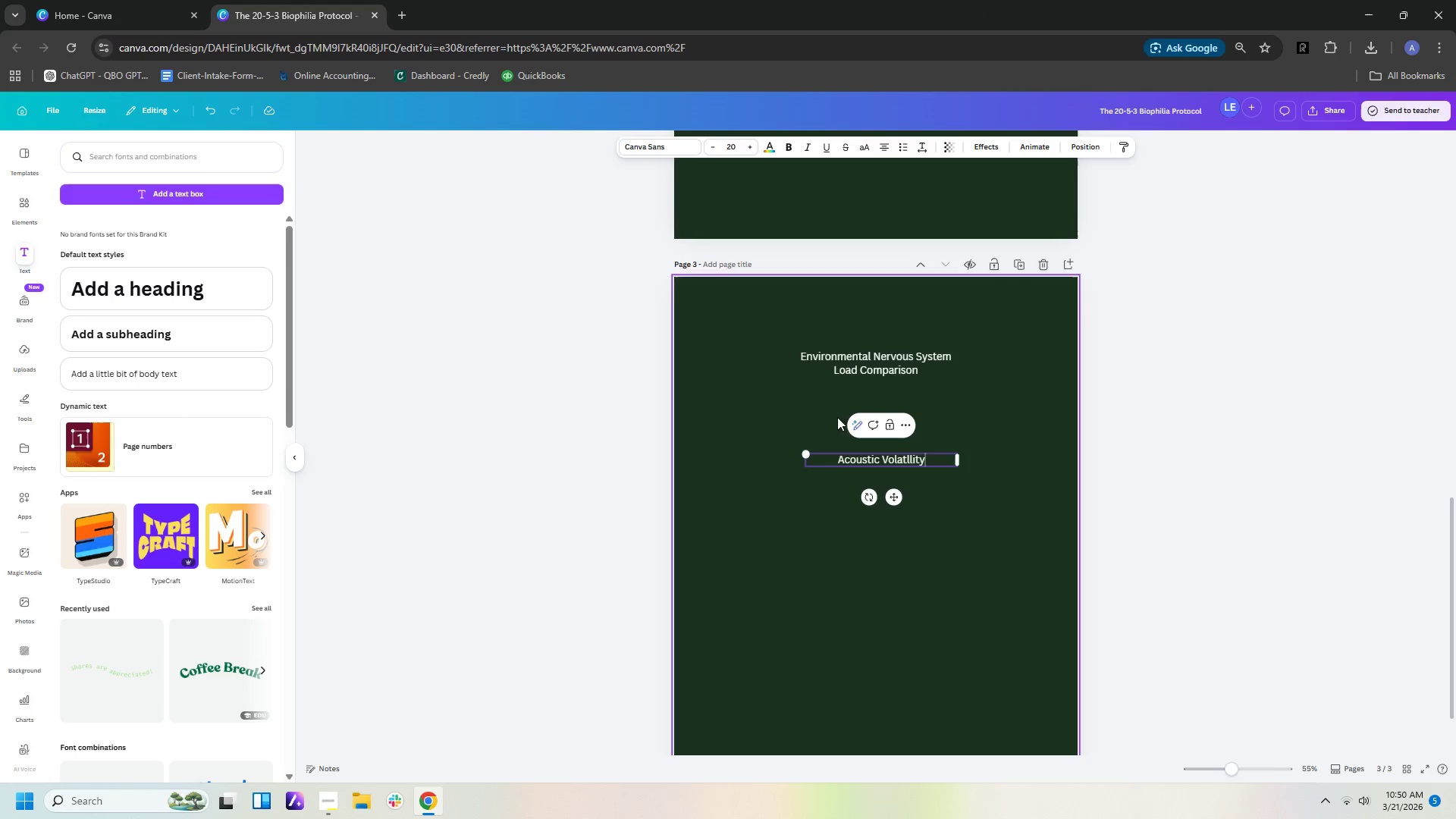 
key(Backspace)
key(Backspace)
key(Backspace)
key(Backspace)
key(Backspace)
type(ility)
 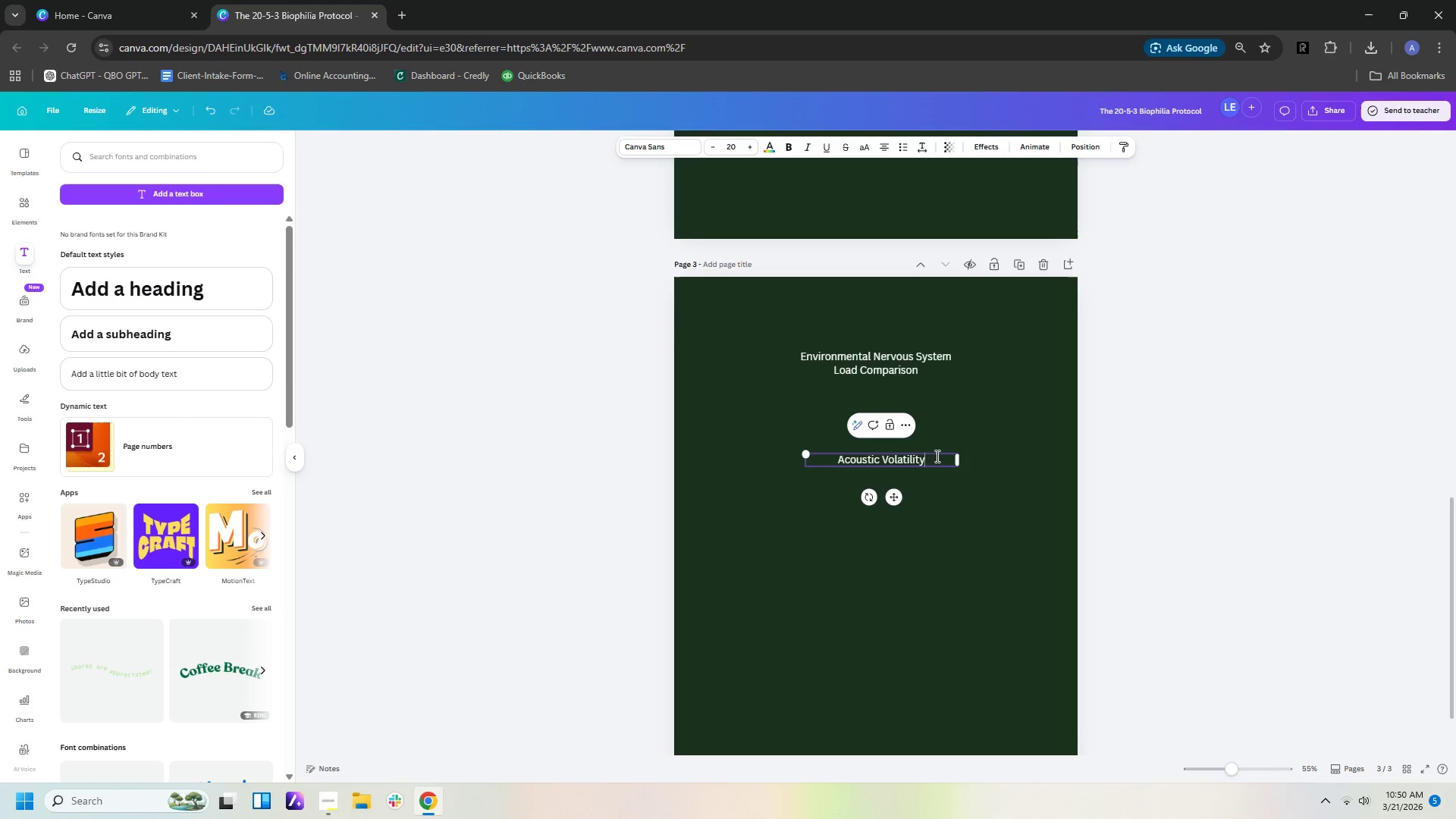 
left_click_drag(start_coordinate=[959, 459], to_coordinate=[877, 479])
 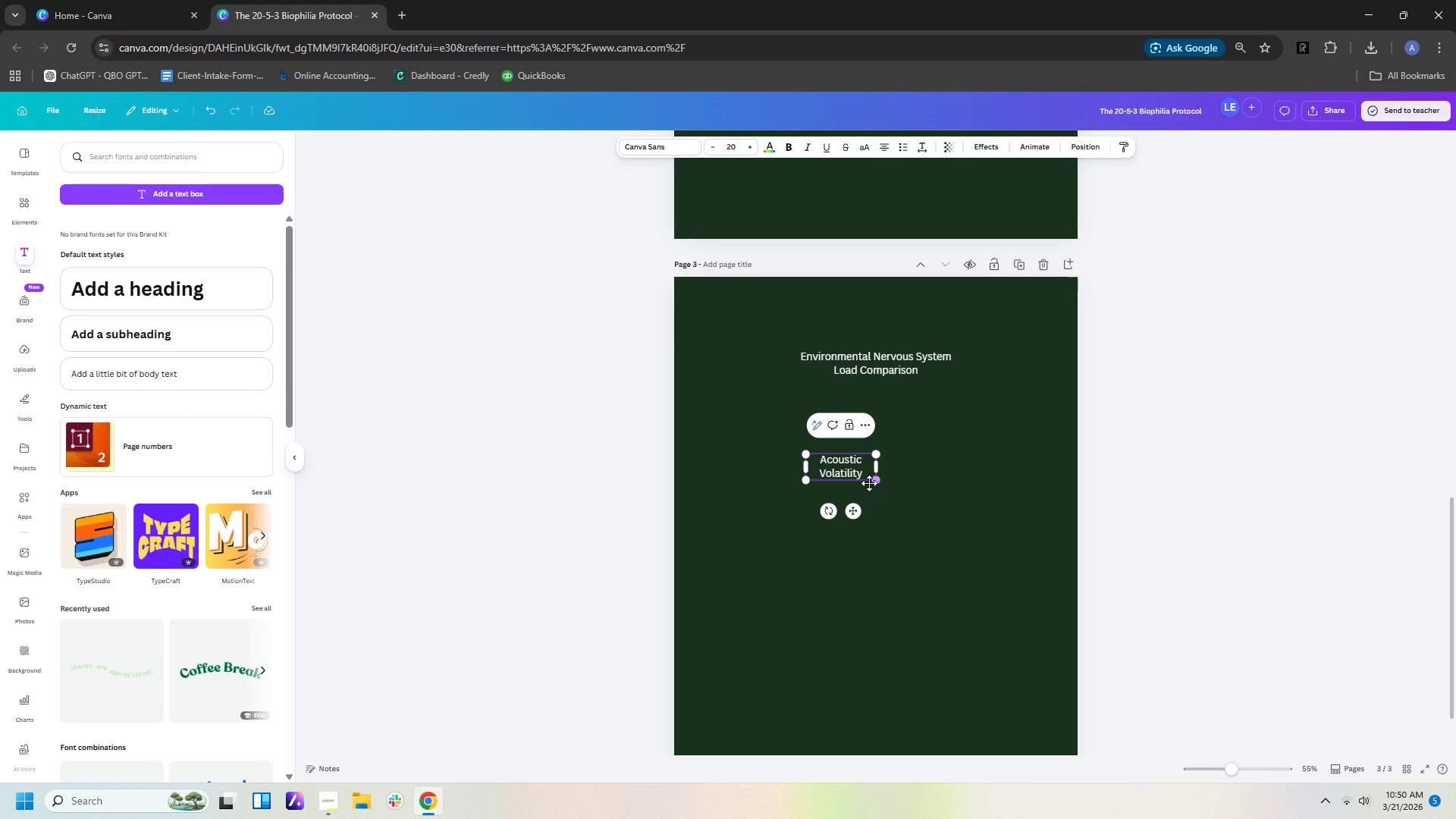 
hold_key(key=ControlLeft, duration=0.73)
 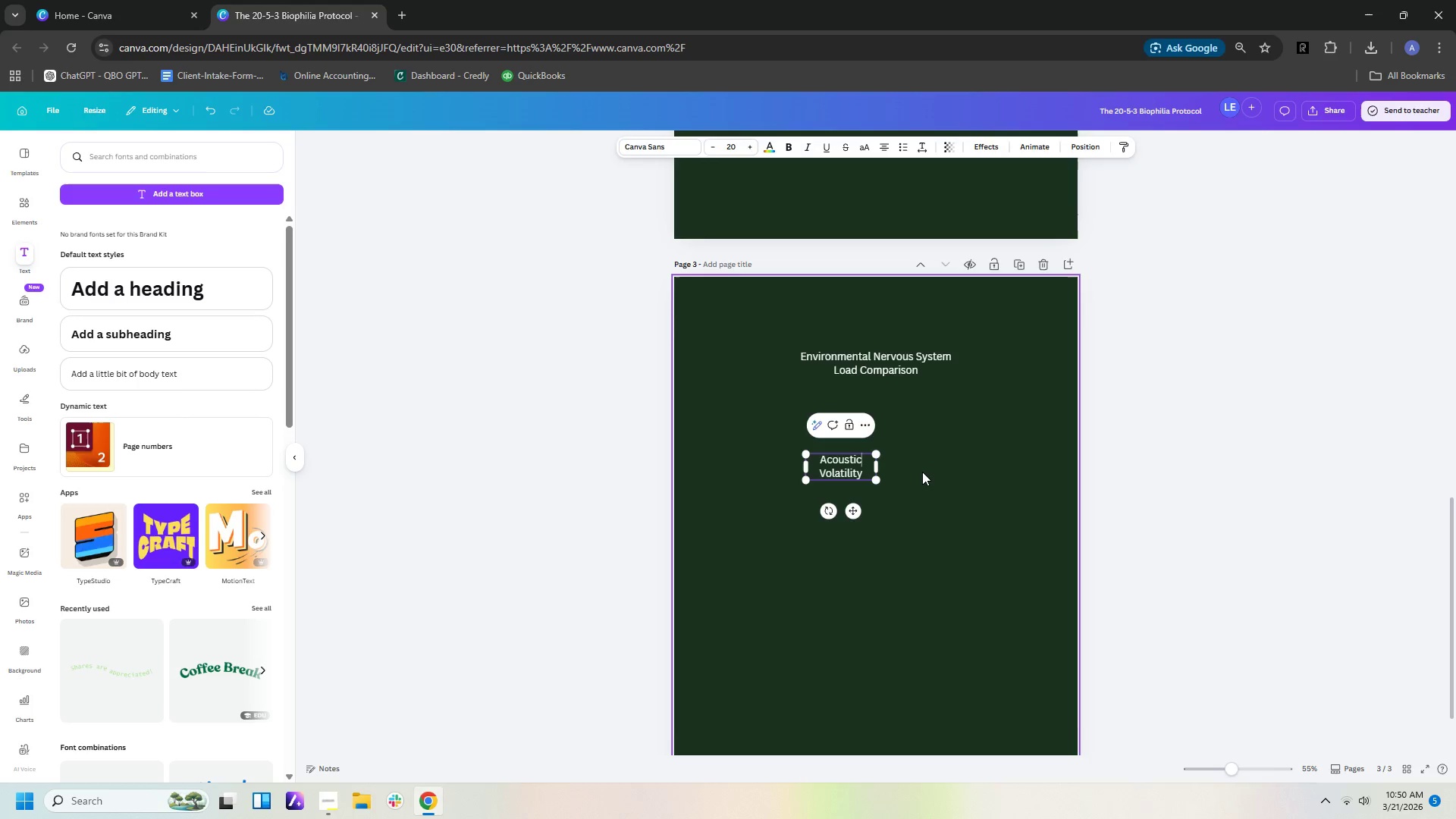 
double_click([922, 472])
 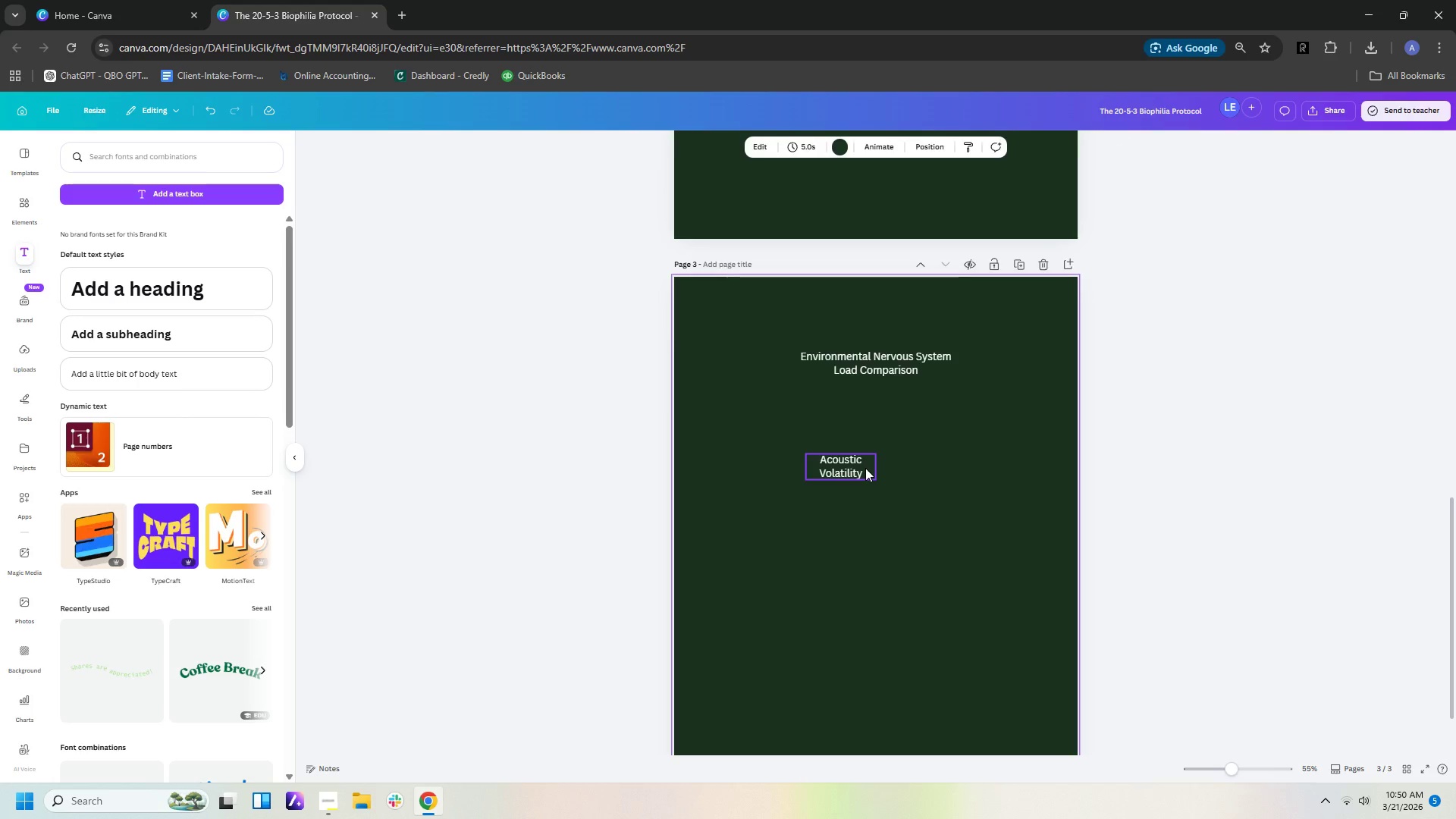 
triple_click([865, 468])
 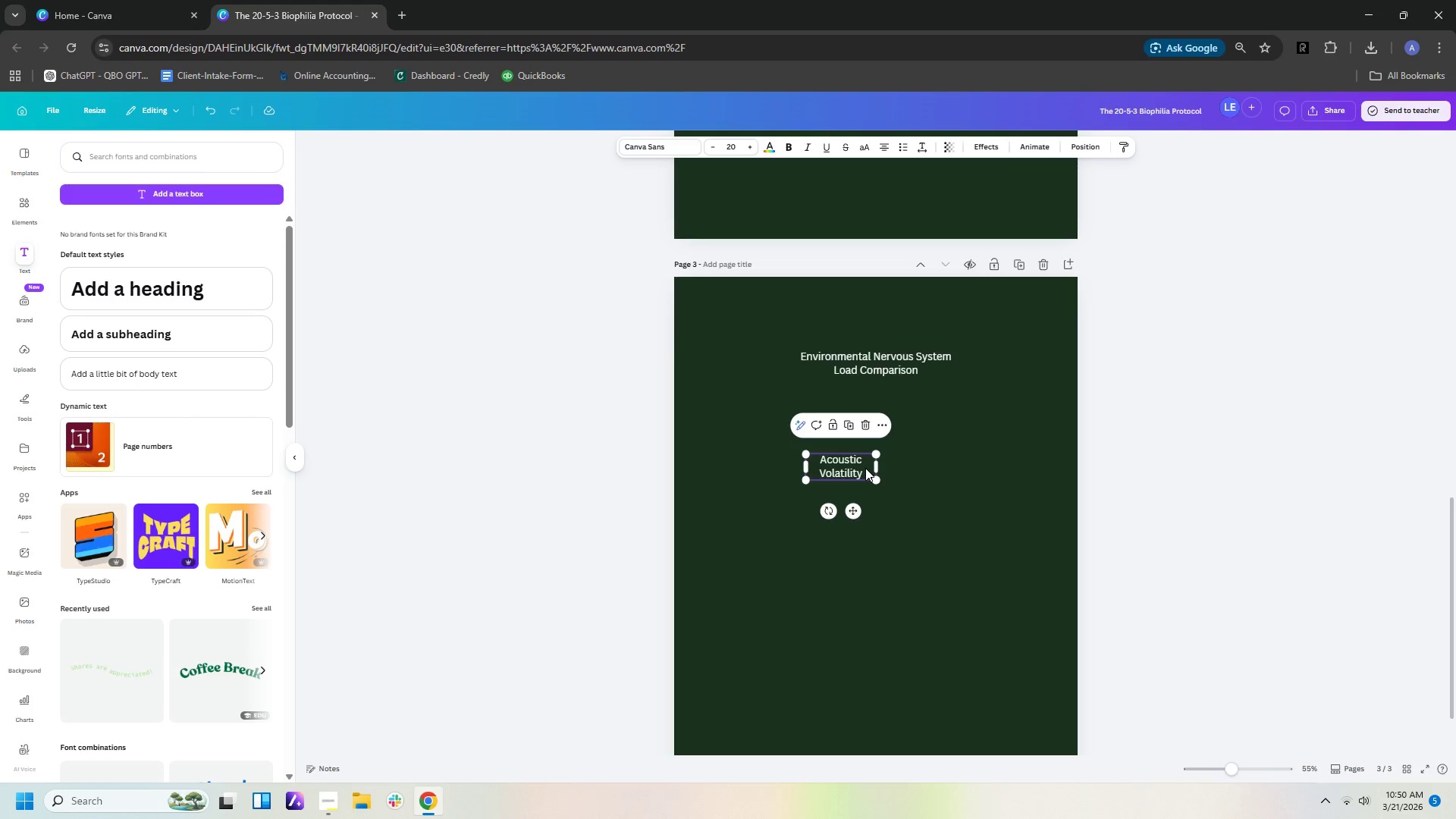 
key(Control+C)
 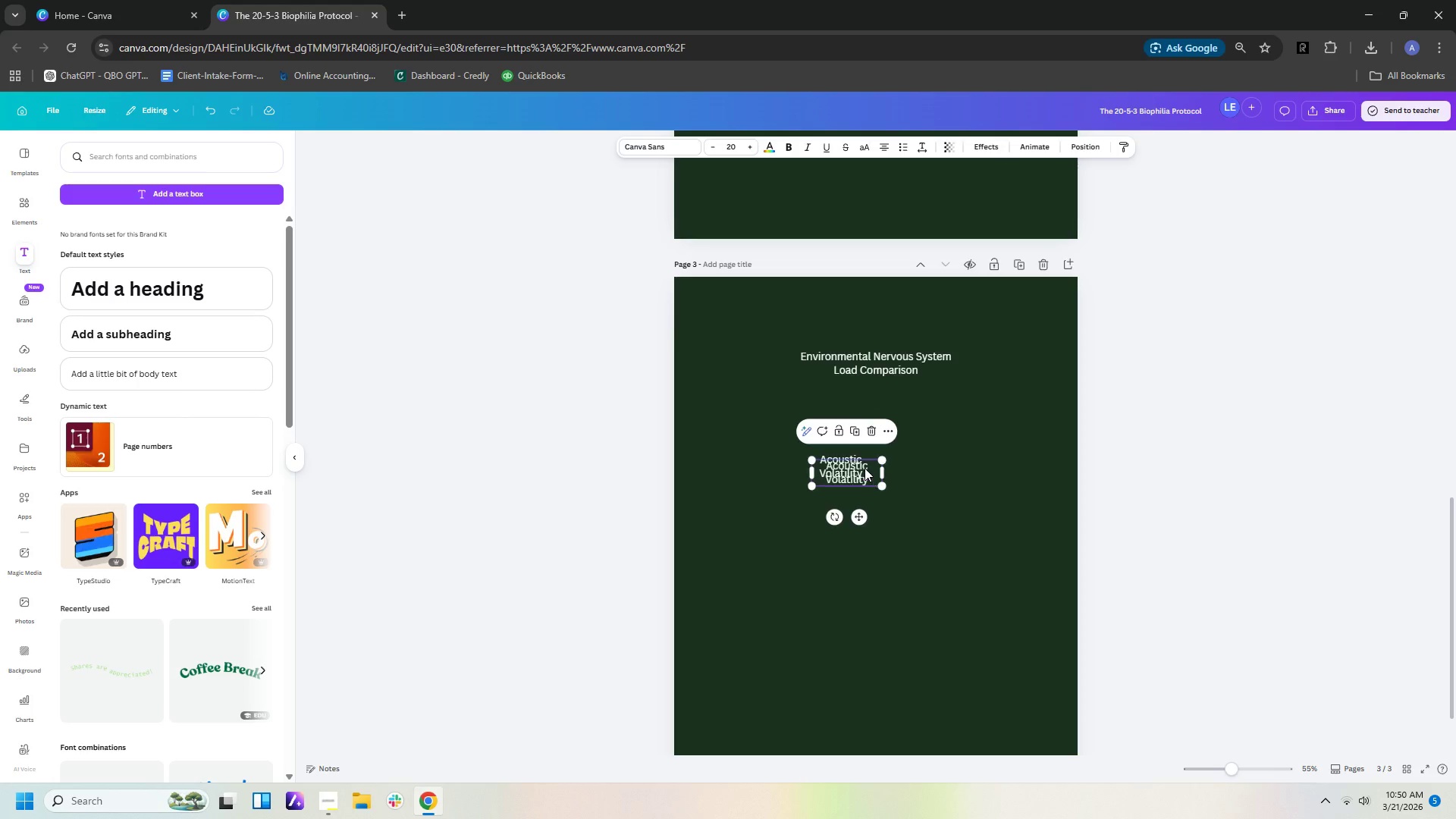 
key(Control+V)
 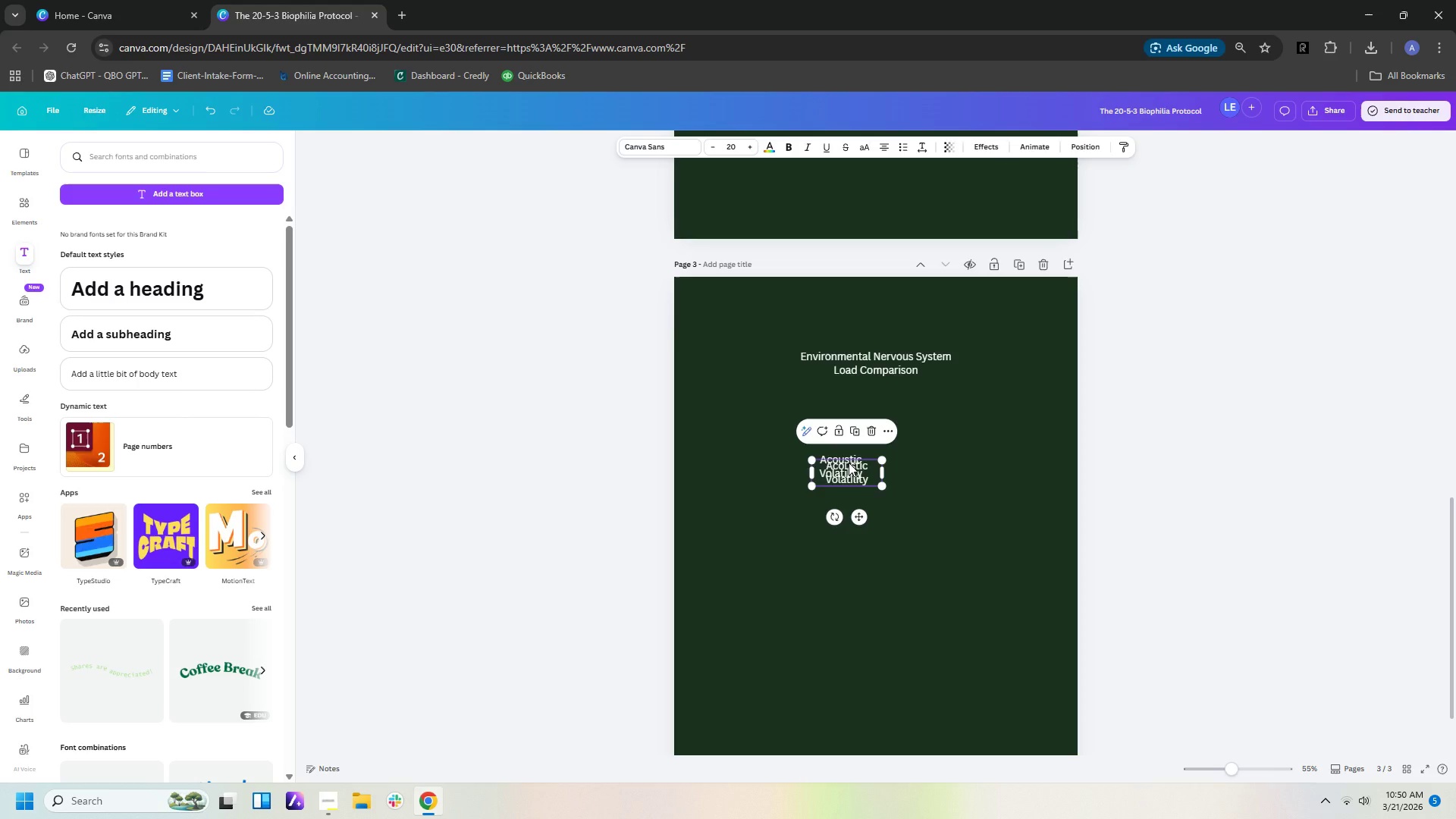 
left_click_drag(start_coordinate=[849, 463], to_coordinate=[753, 513])
 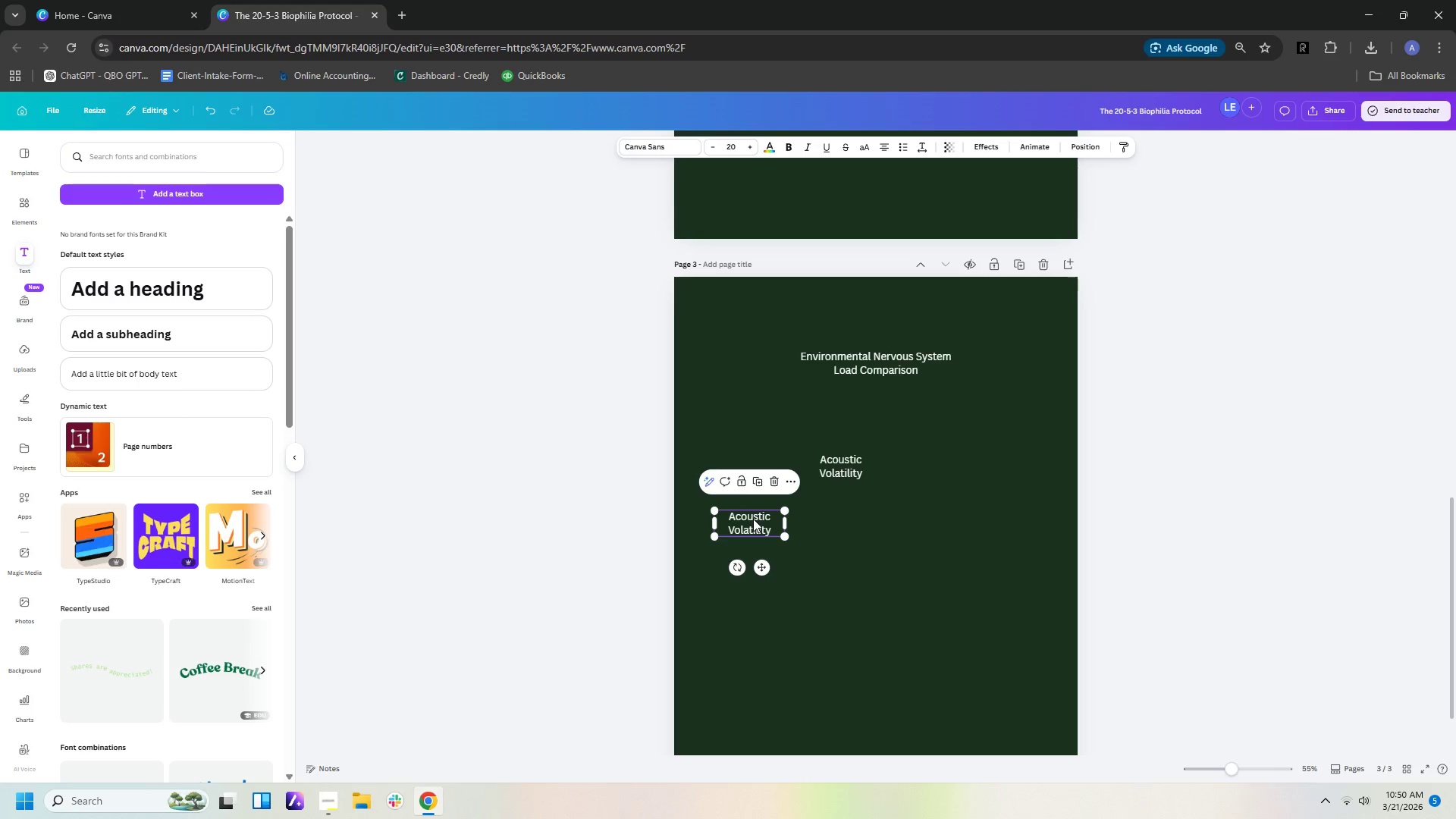 
double_click([753, 519])
 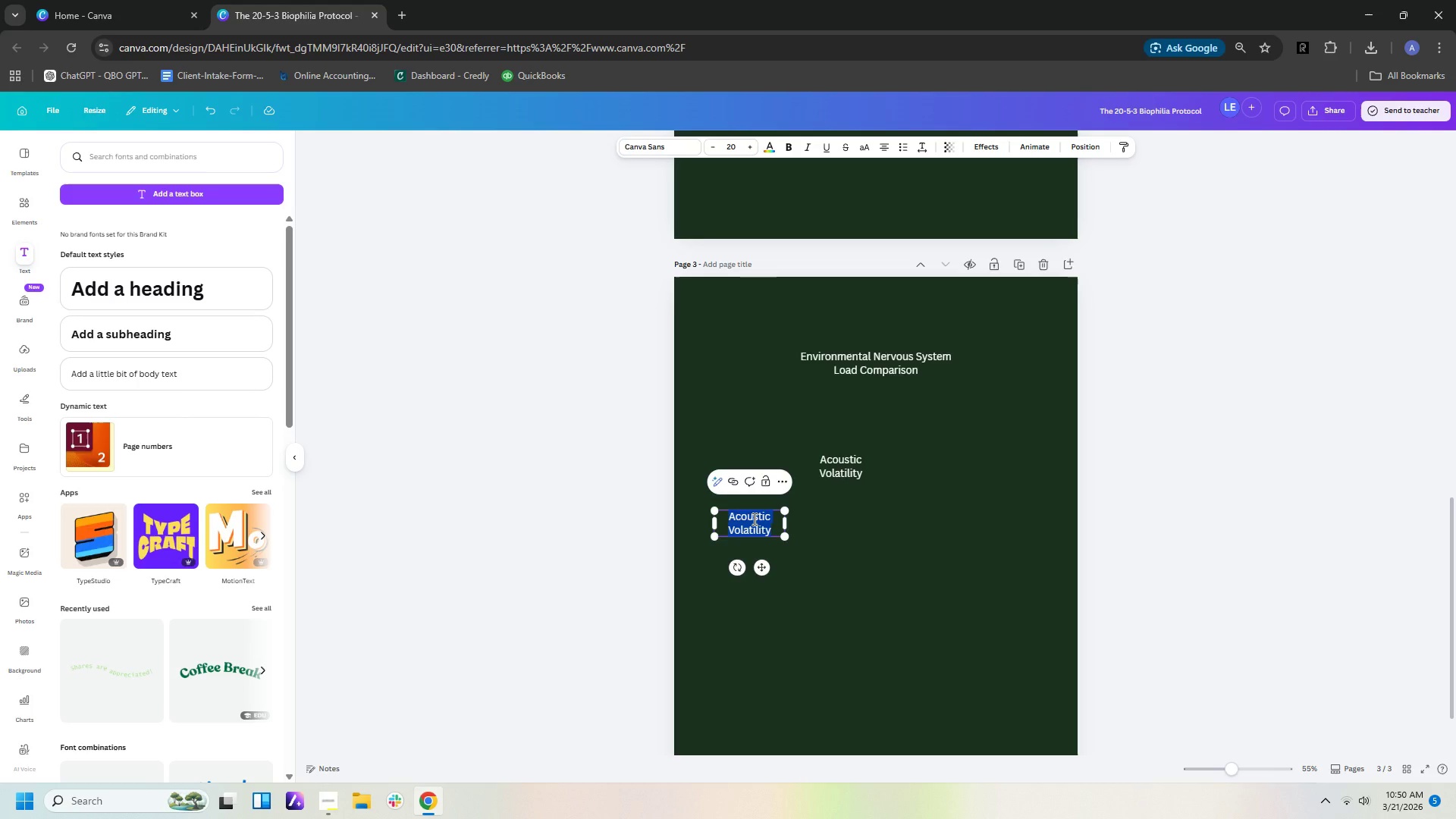 
type(Sensory Tet)
key(Backspace)
type(xture Rci)
key(Backspace)
key(Backspace)
type(cj)
key(Backspace)
key(Backspace)
type(ichness)
 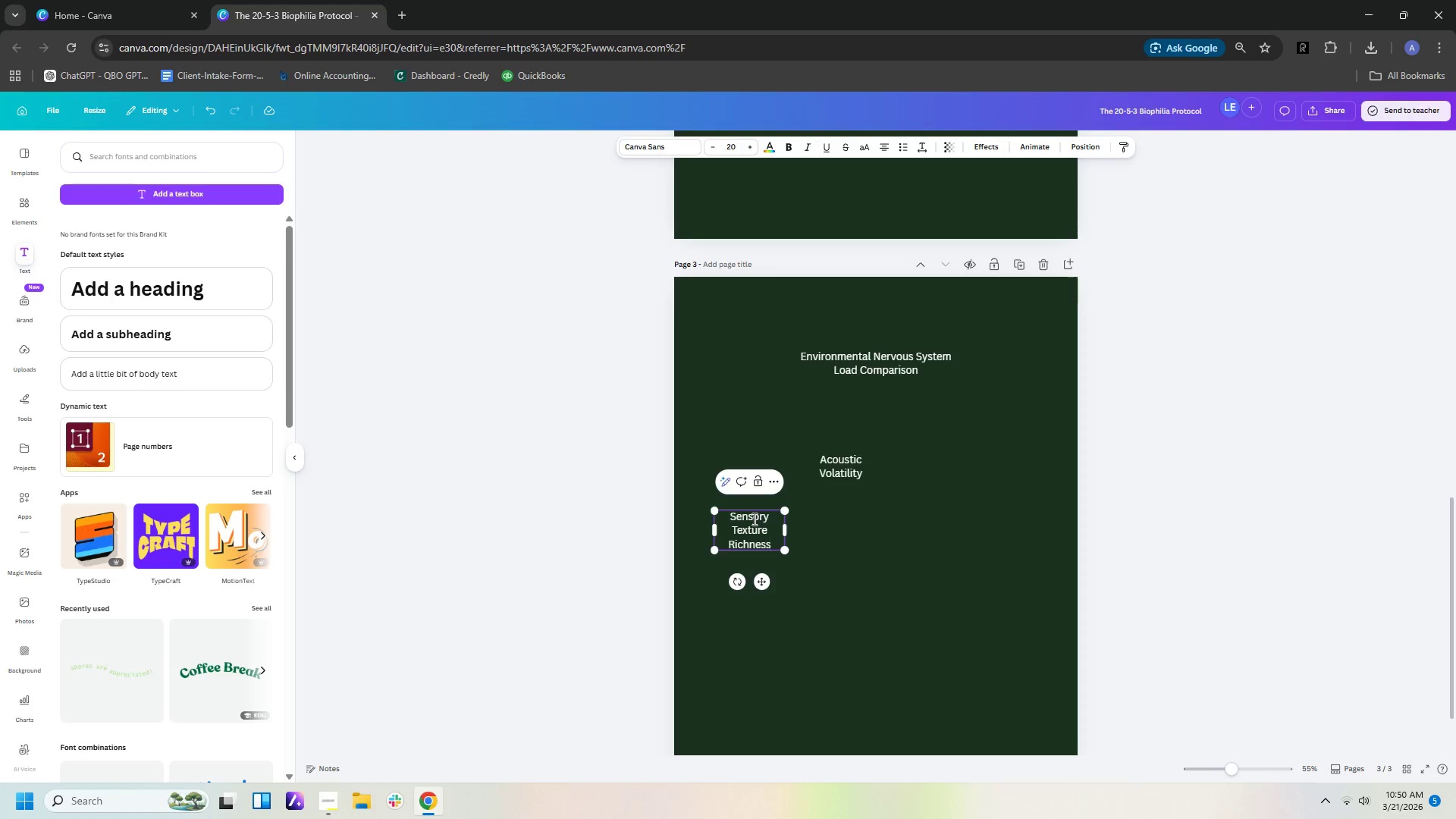 
left_click([903, 697])
 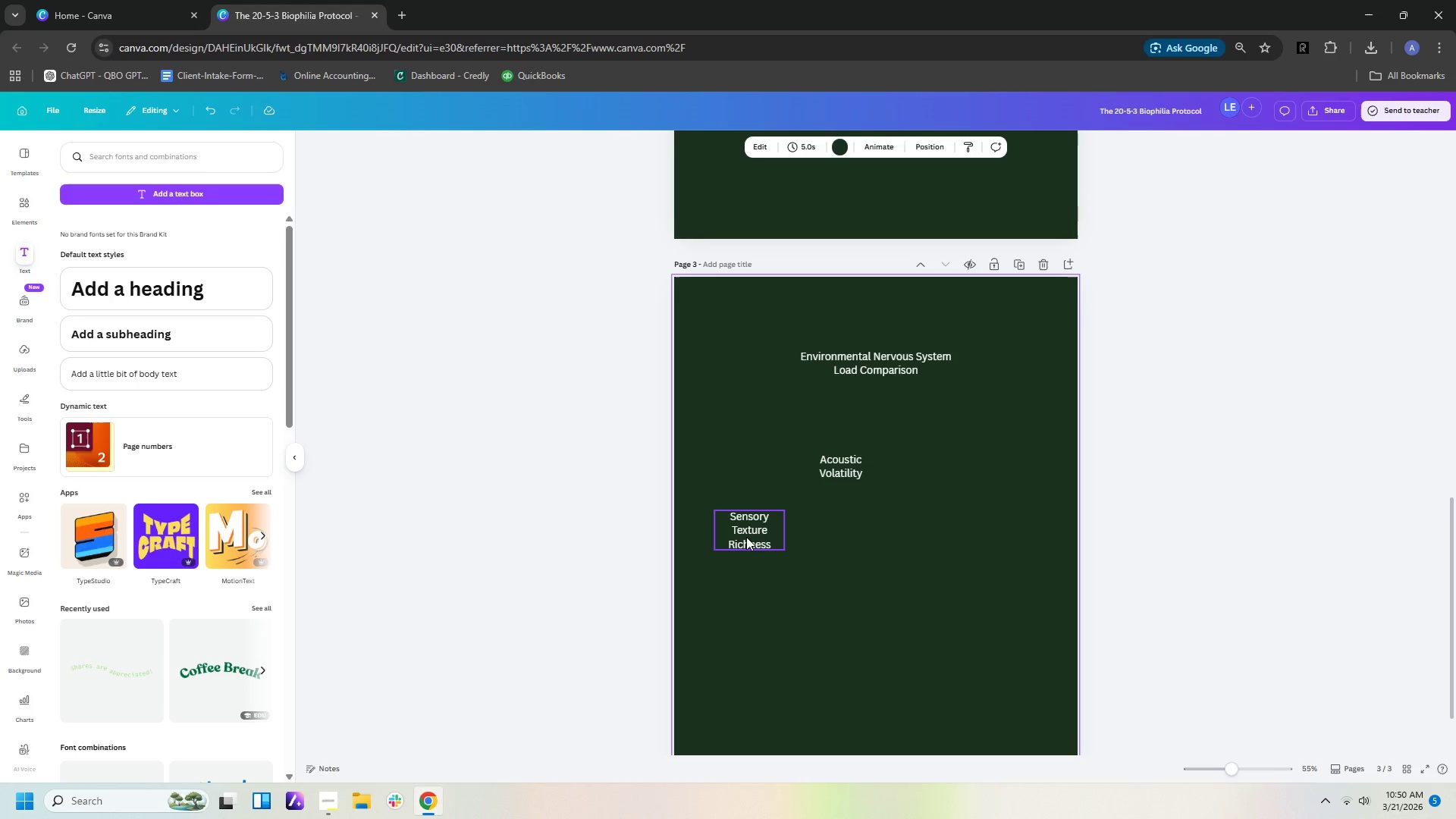 
key(Control+V)
 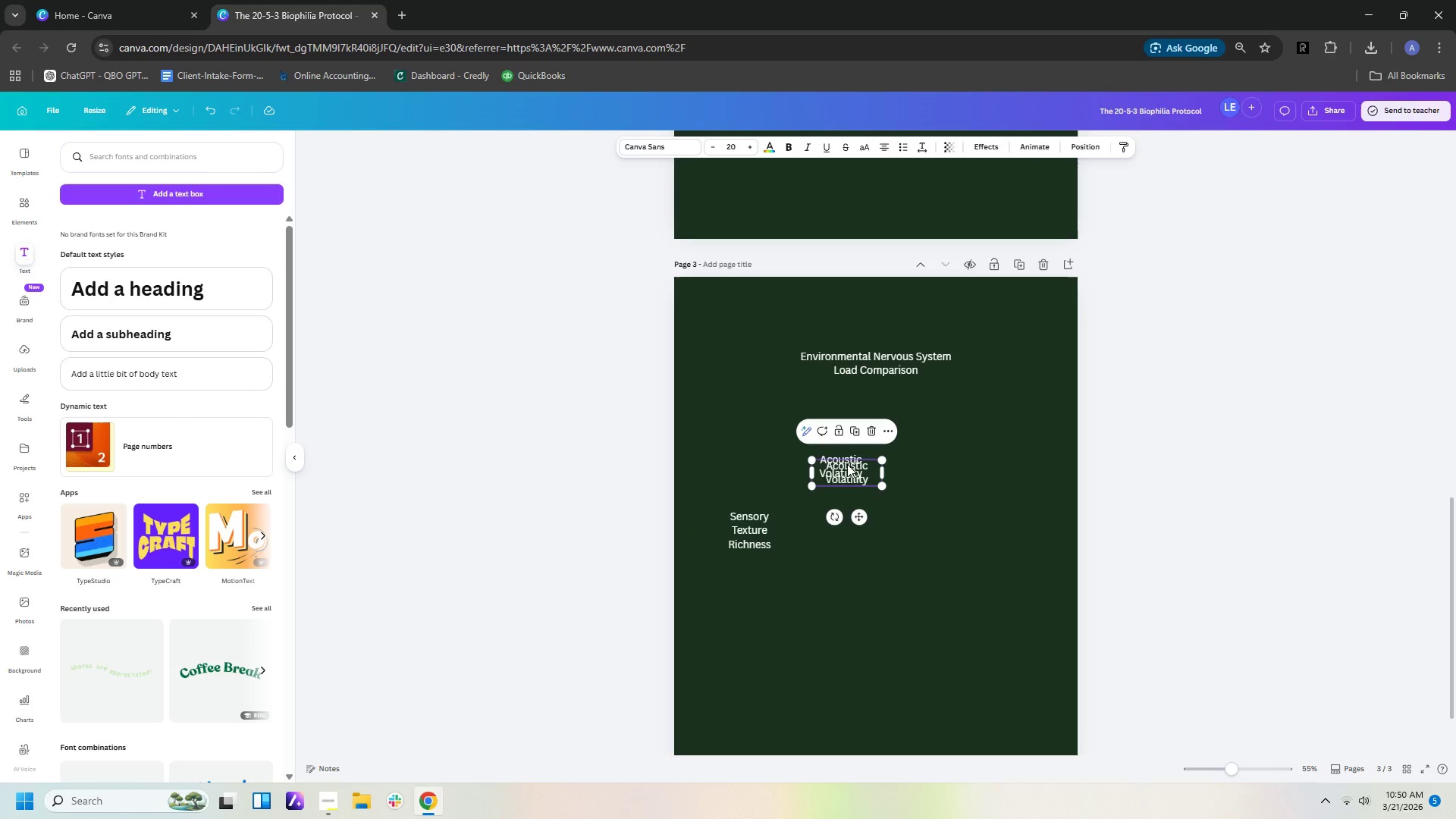 
left_click_drag(start_coordinate=[847, 463], to_coordinate=[1010, 480])
 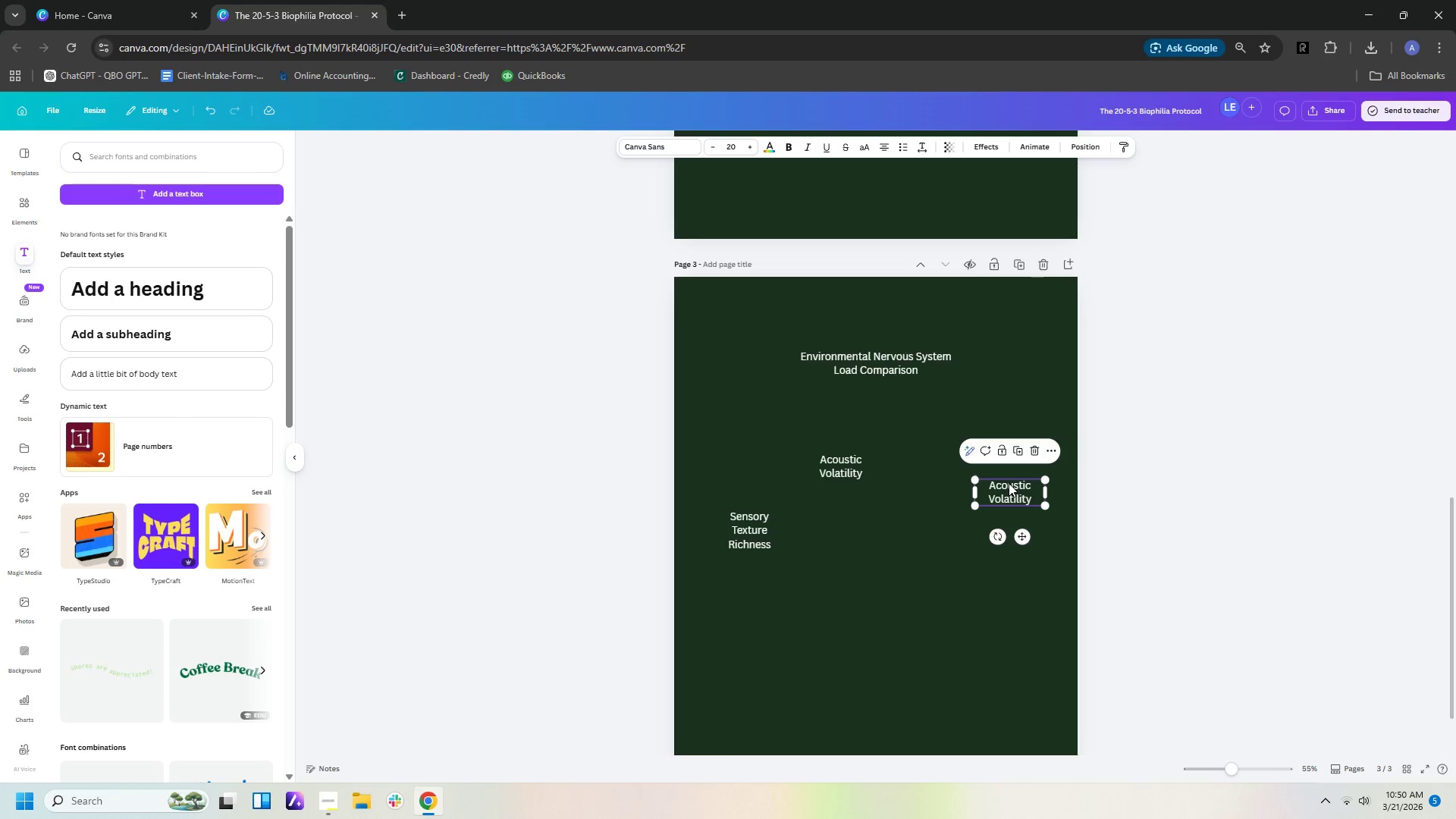 
double_click([1009, 483])
 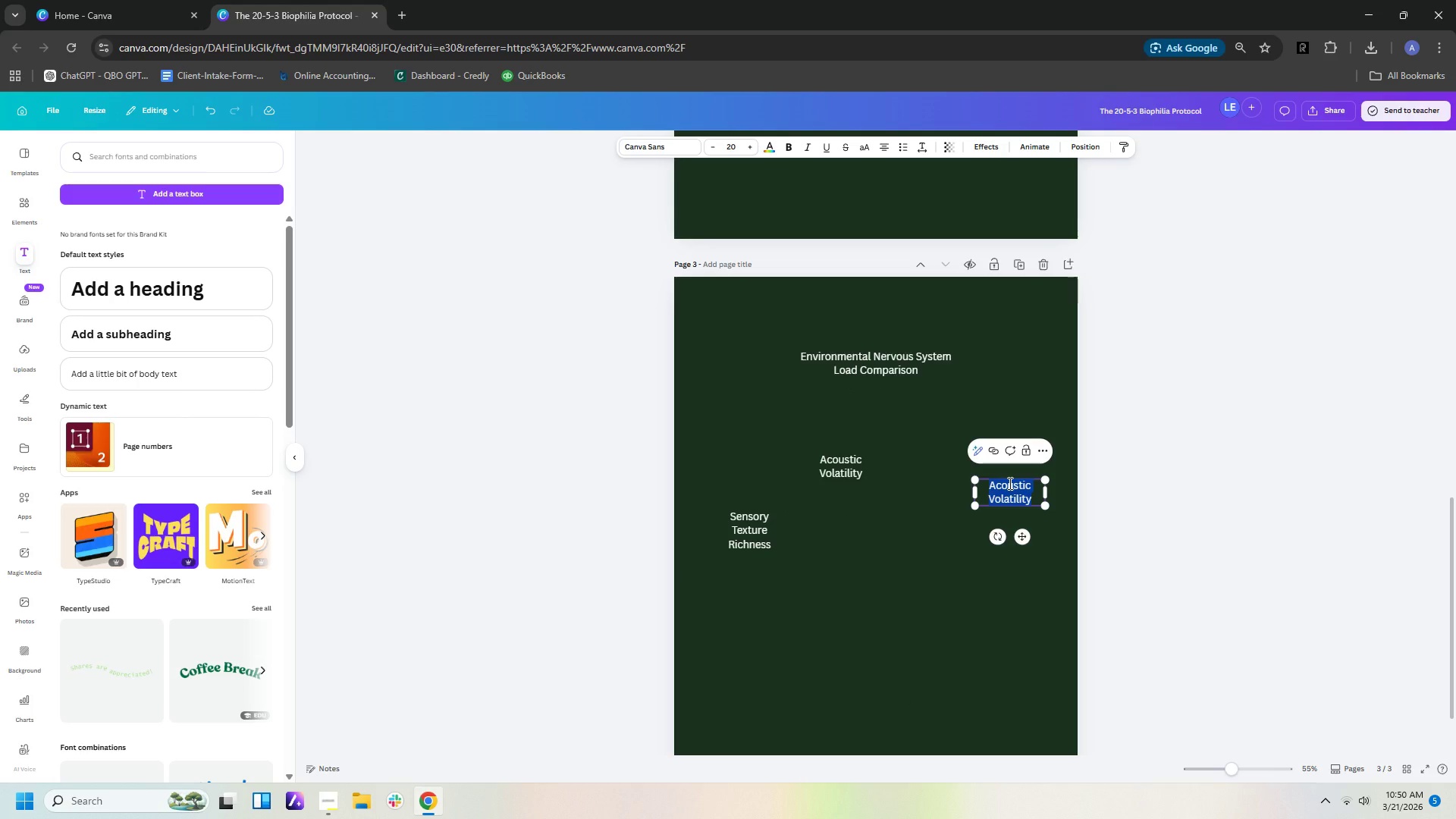 
type(Visual Load Density)
 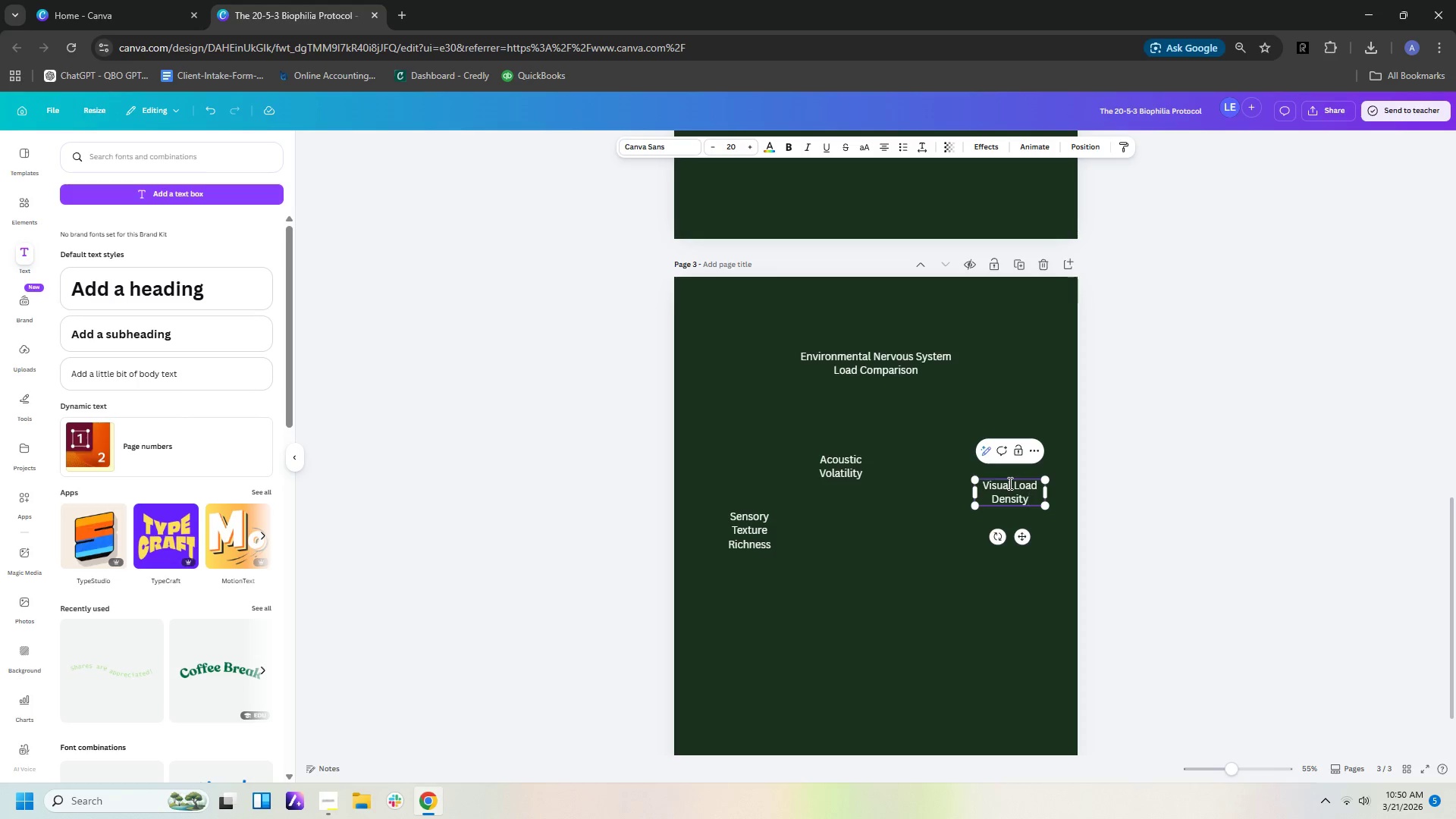 
left_click([860, 595])
 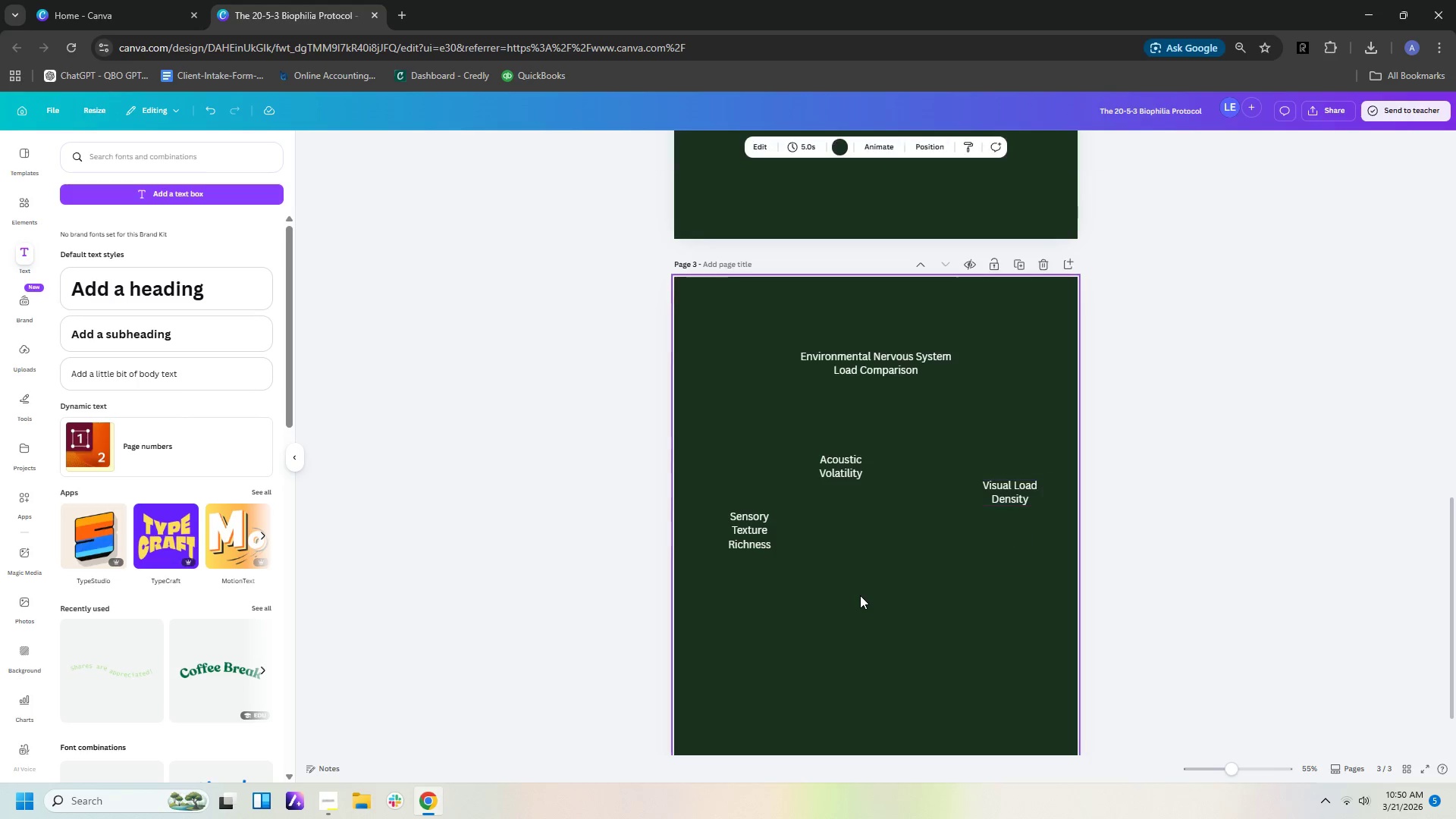 
key(Control+V)
 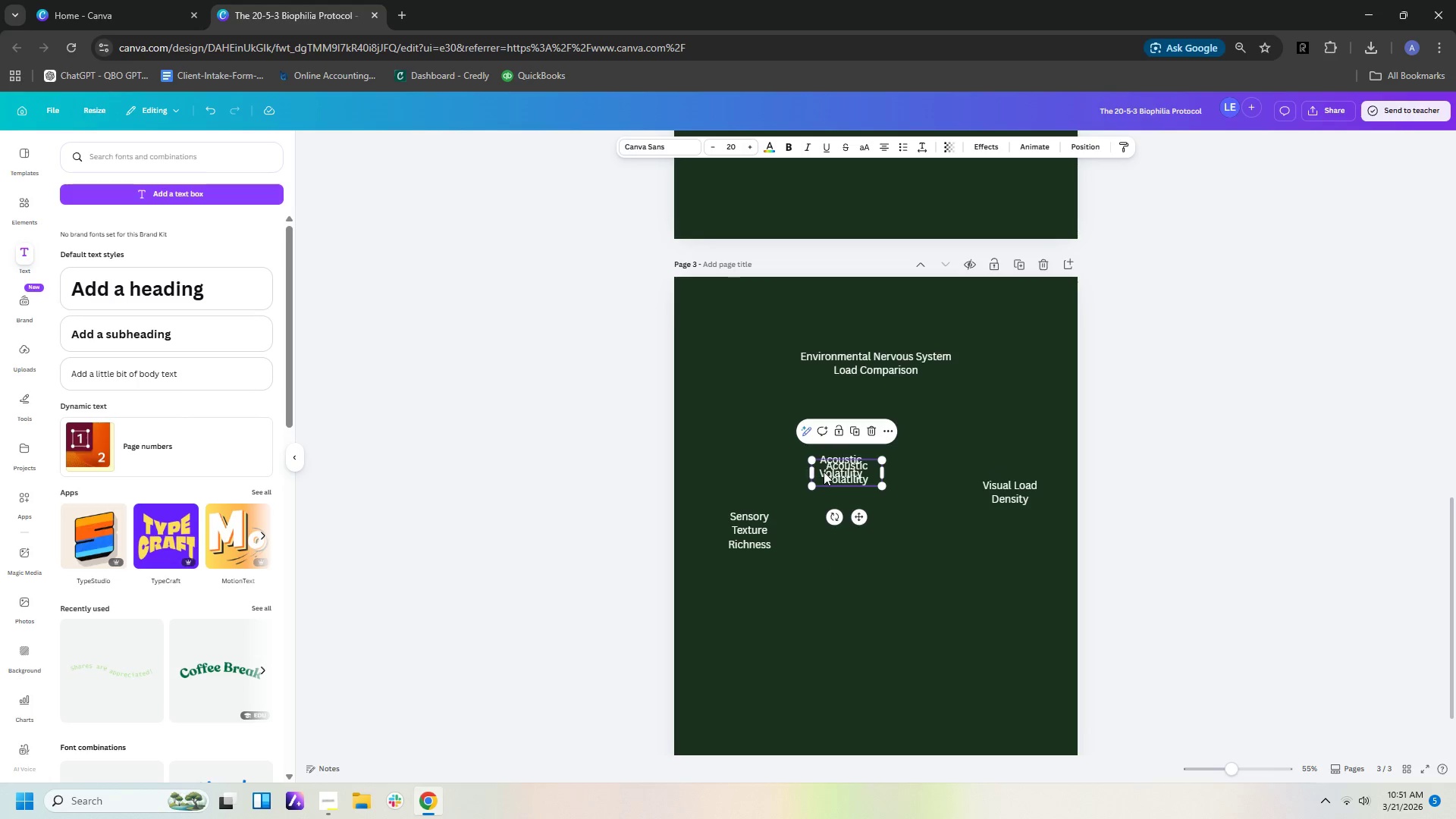 
left_click_drag(start_coordinate=[824, 472], to_coordinate=[965, 645])
 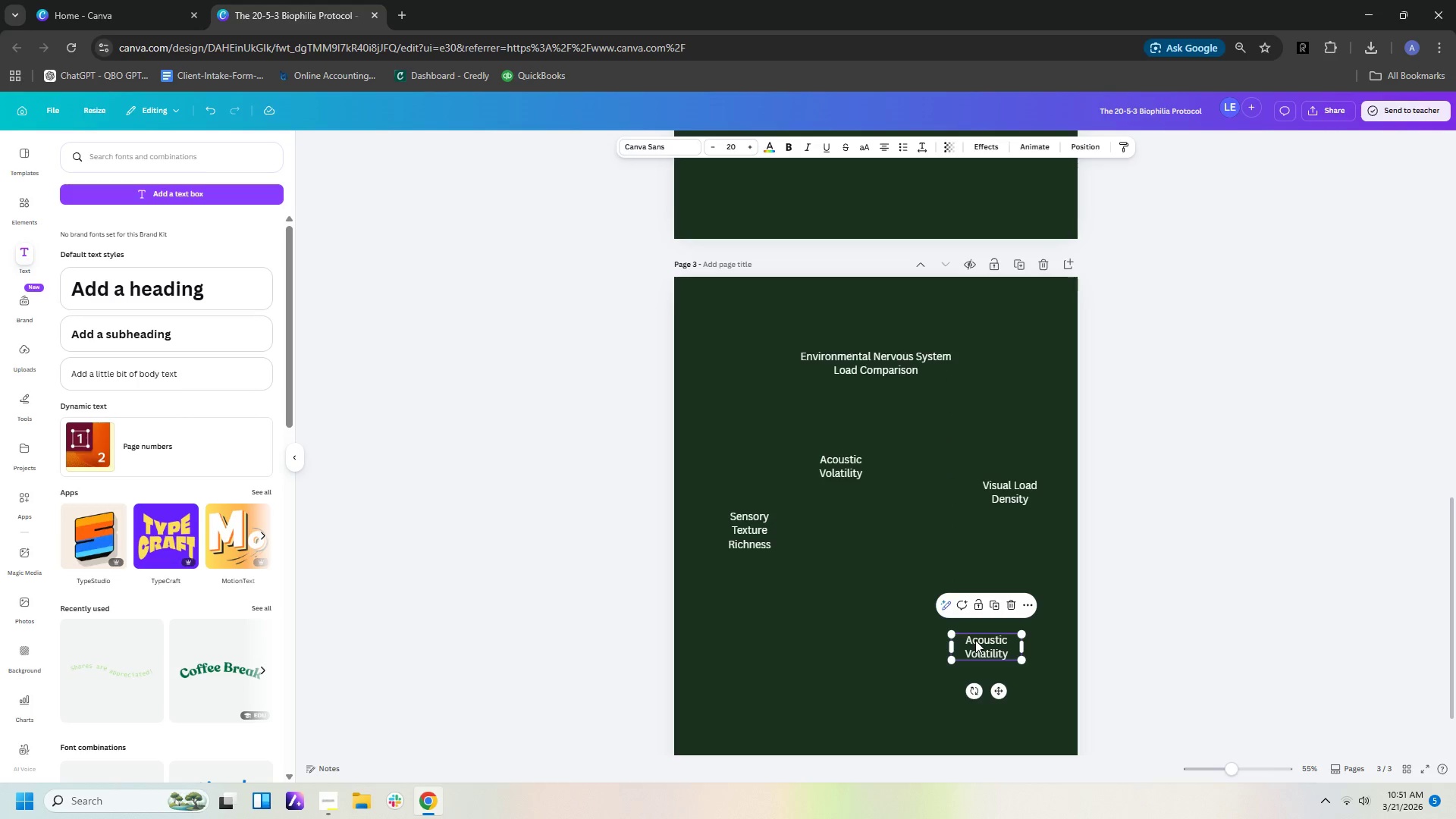 
double_click([975, 640])
 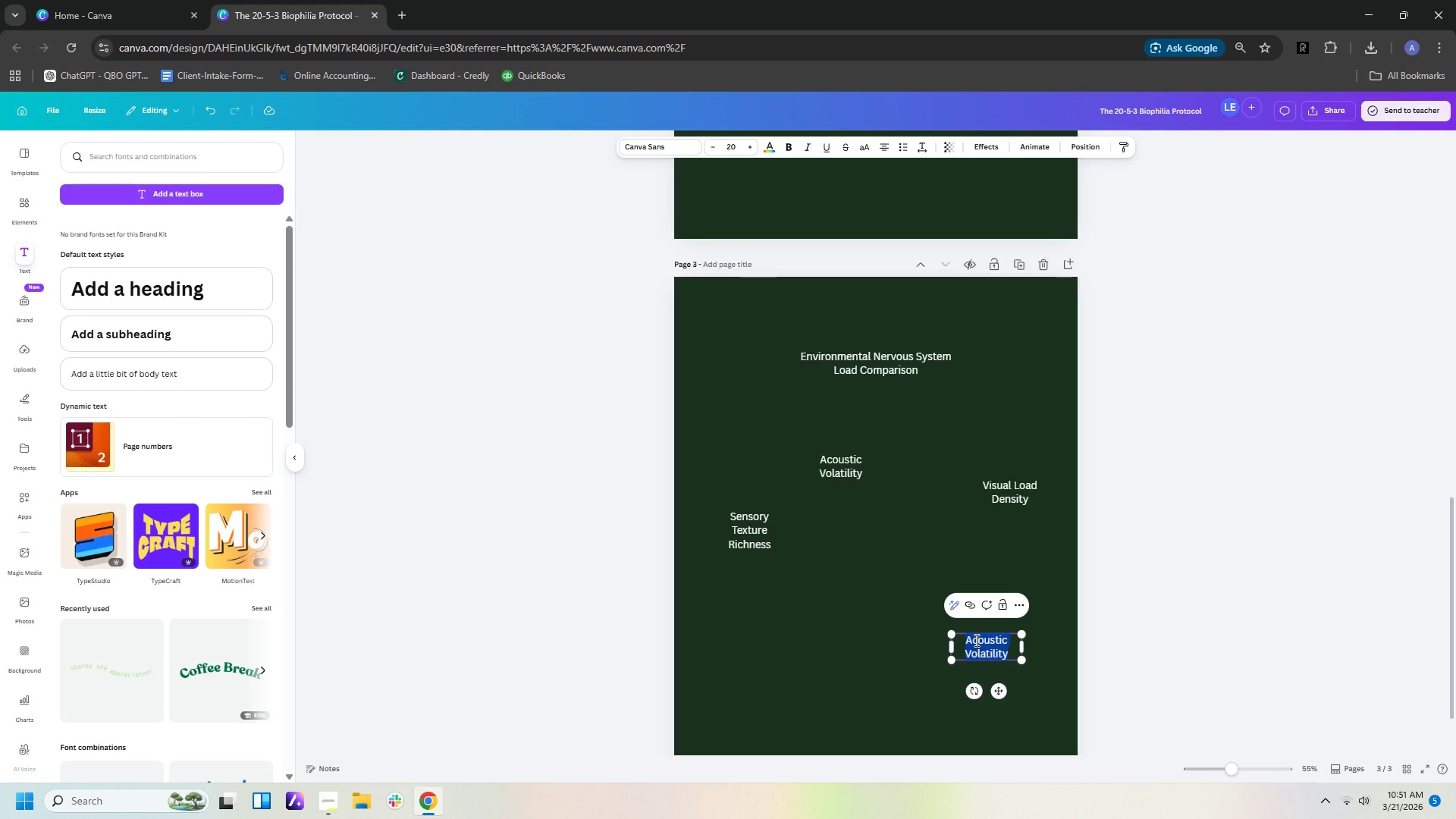 
type(Air Quality Burden)
 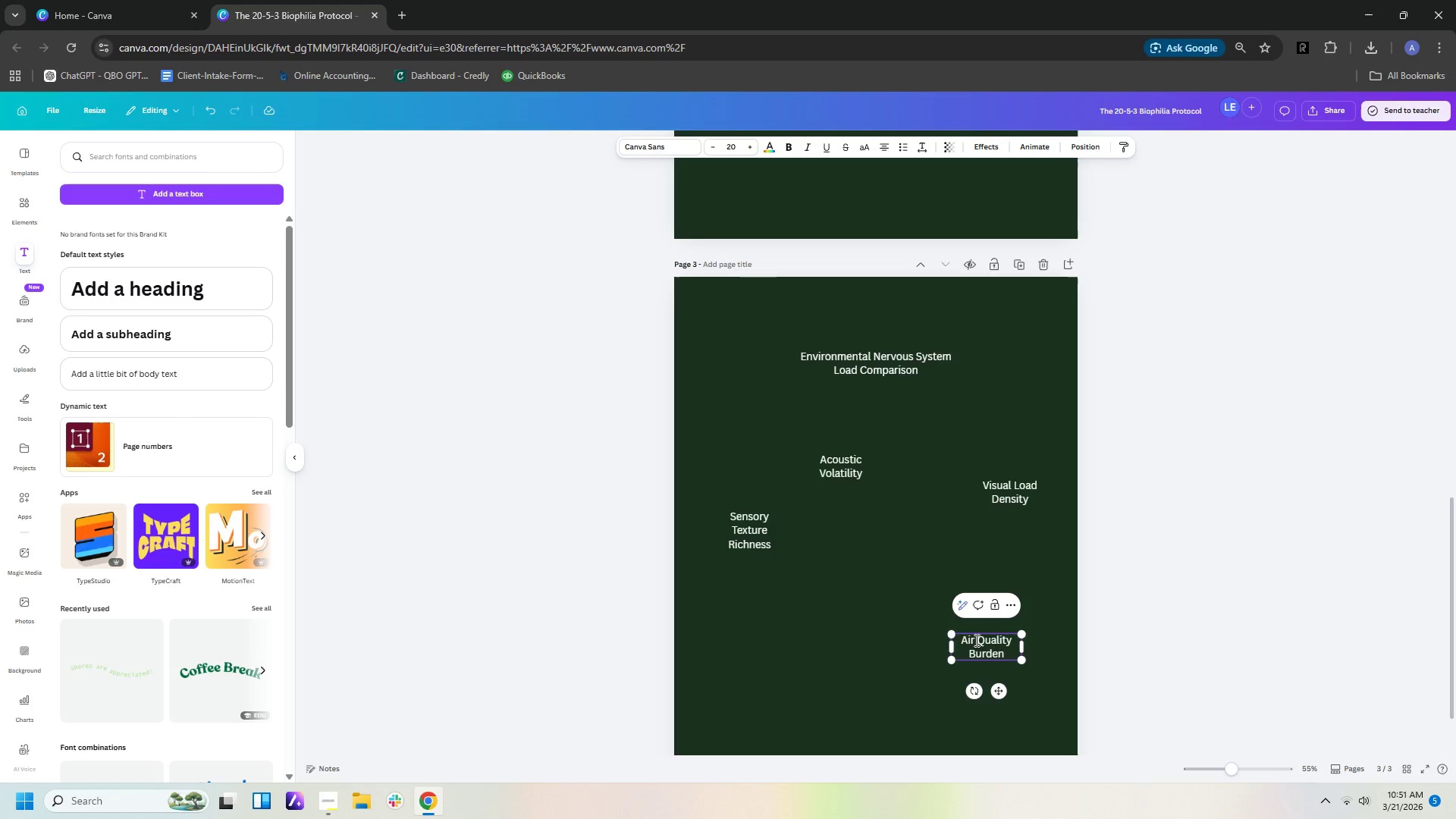 
left_click([719, 409])
 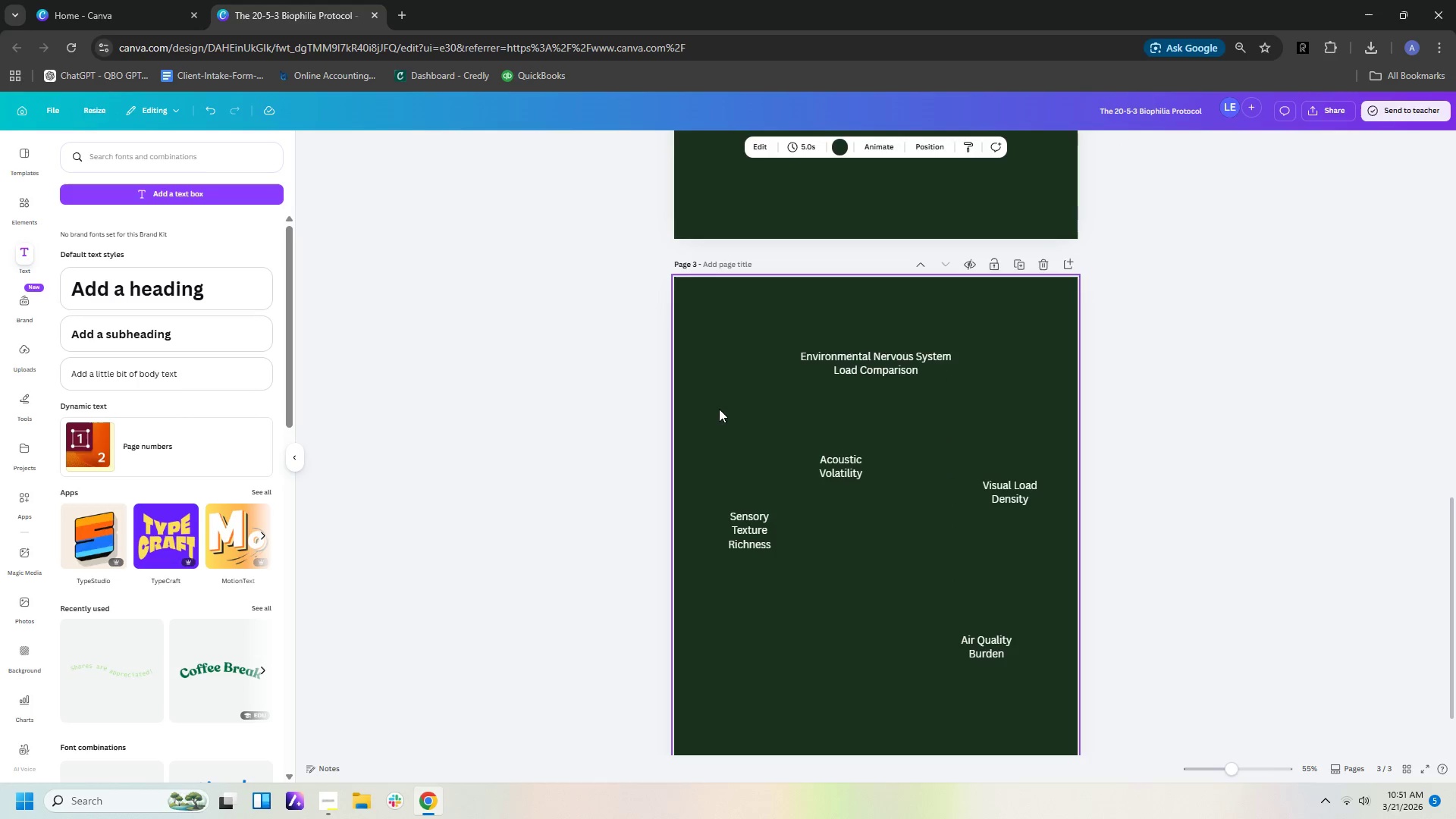 
key(Control+V)
 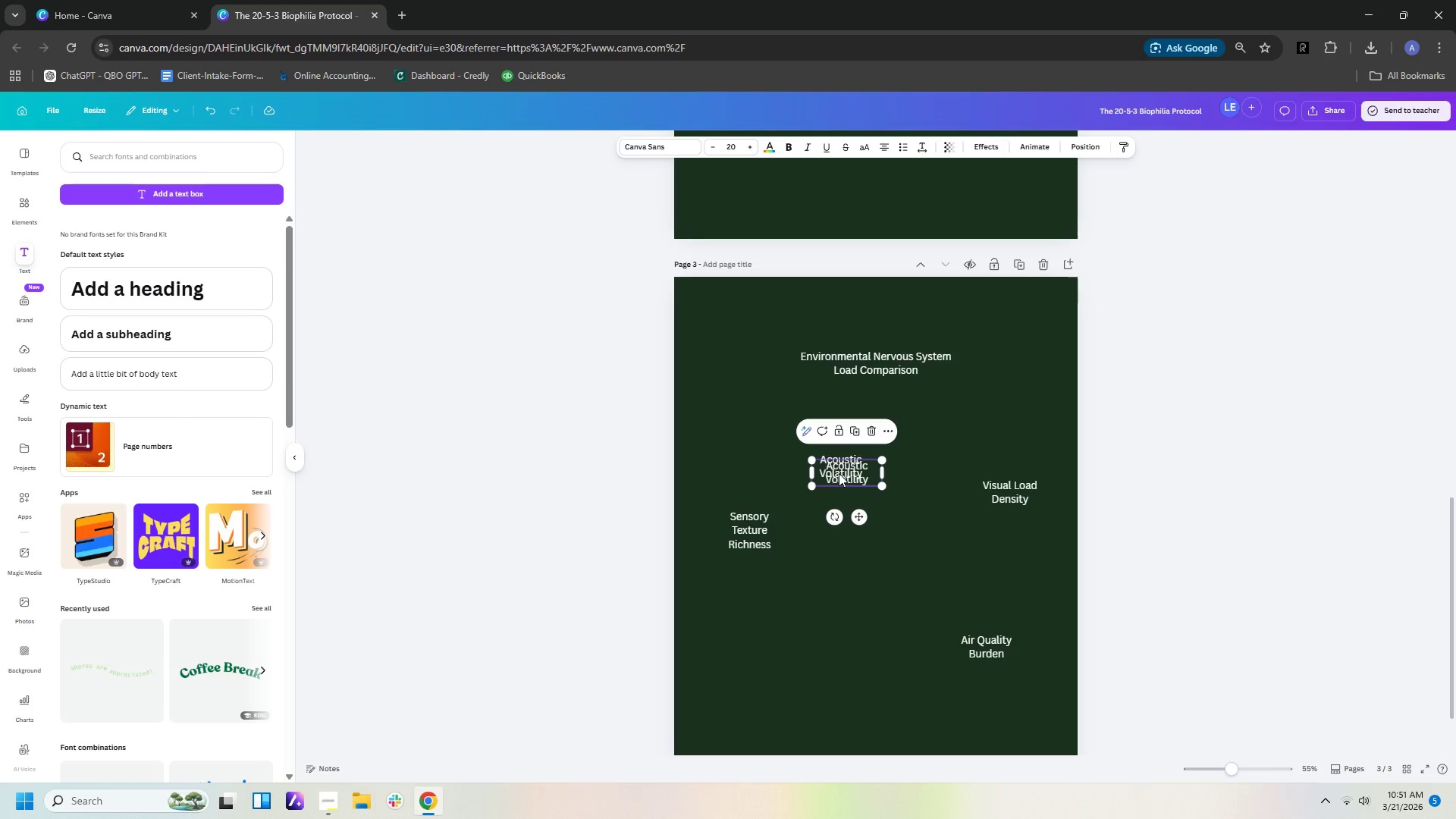 
left_click_drag(start_coordinate=[839, 473], to_coordinate=[807, 645])
 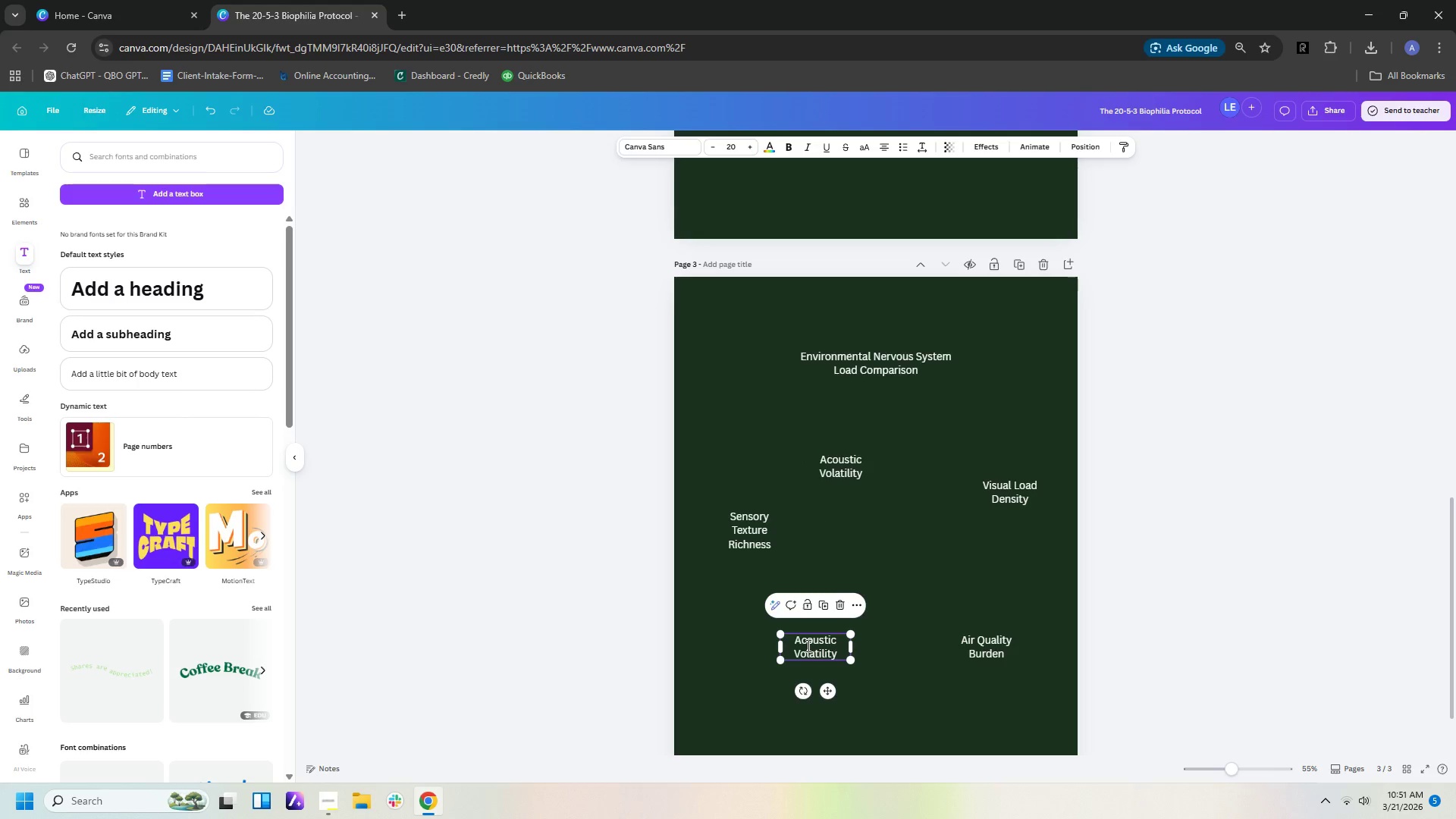 
double_click([807, 645])
 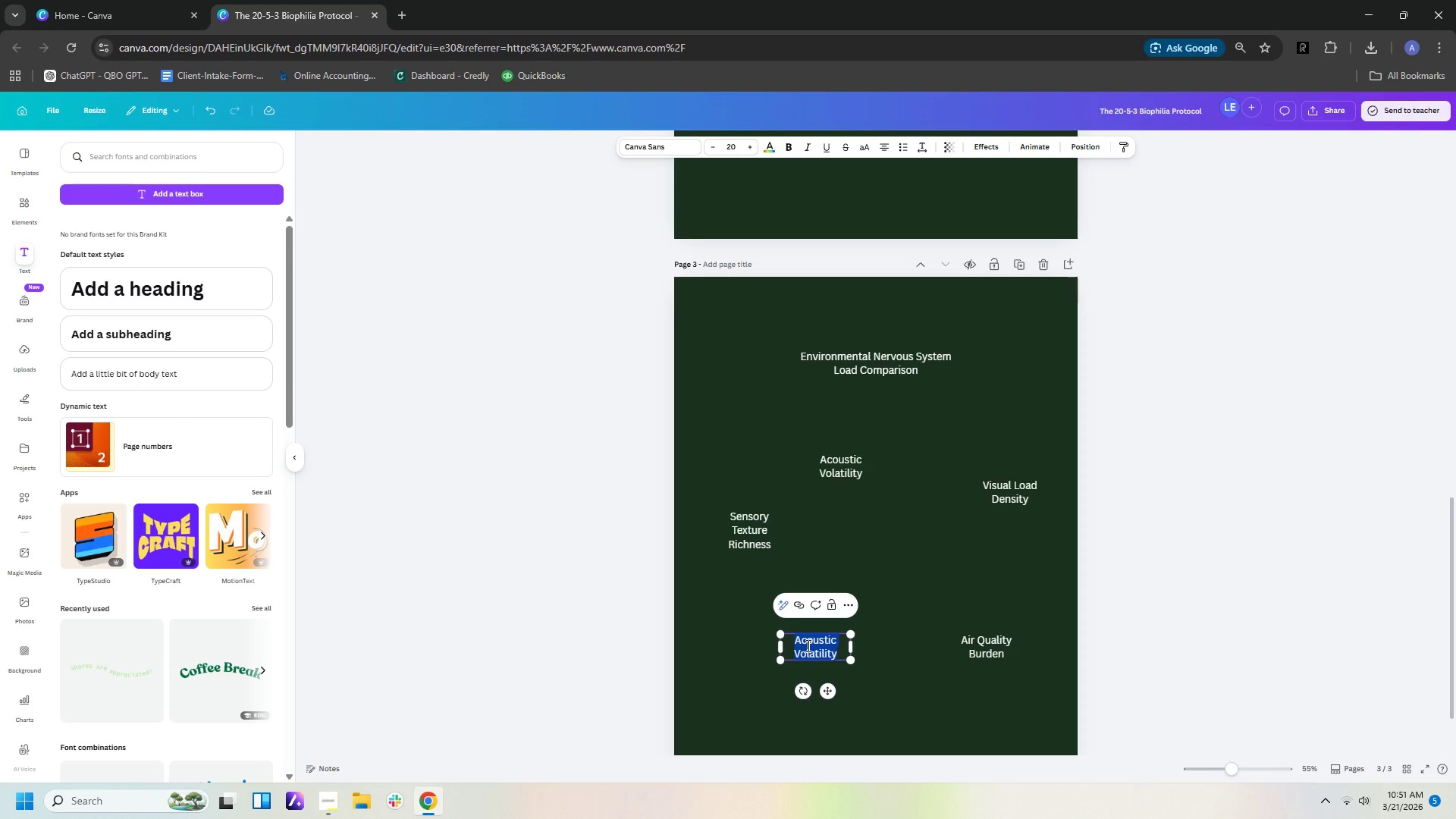 
type(Photonic Disruption)
 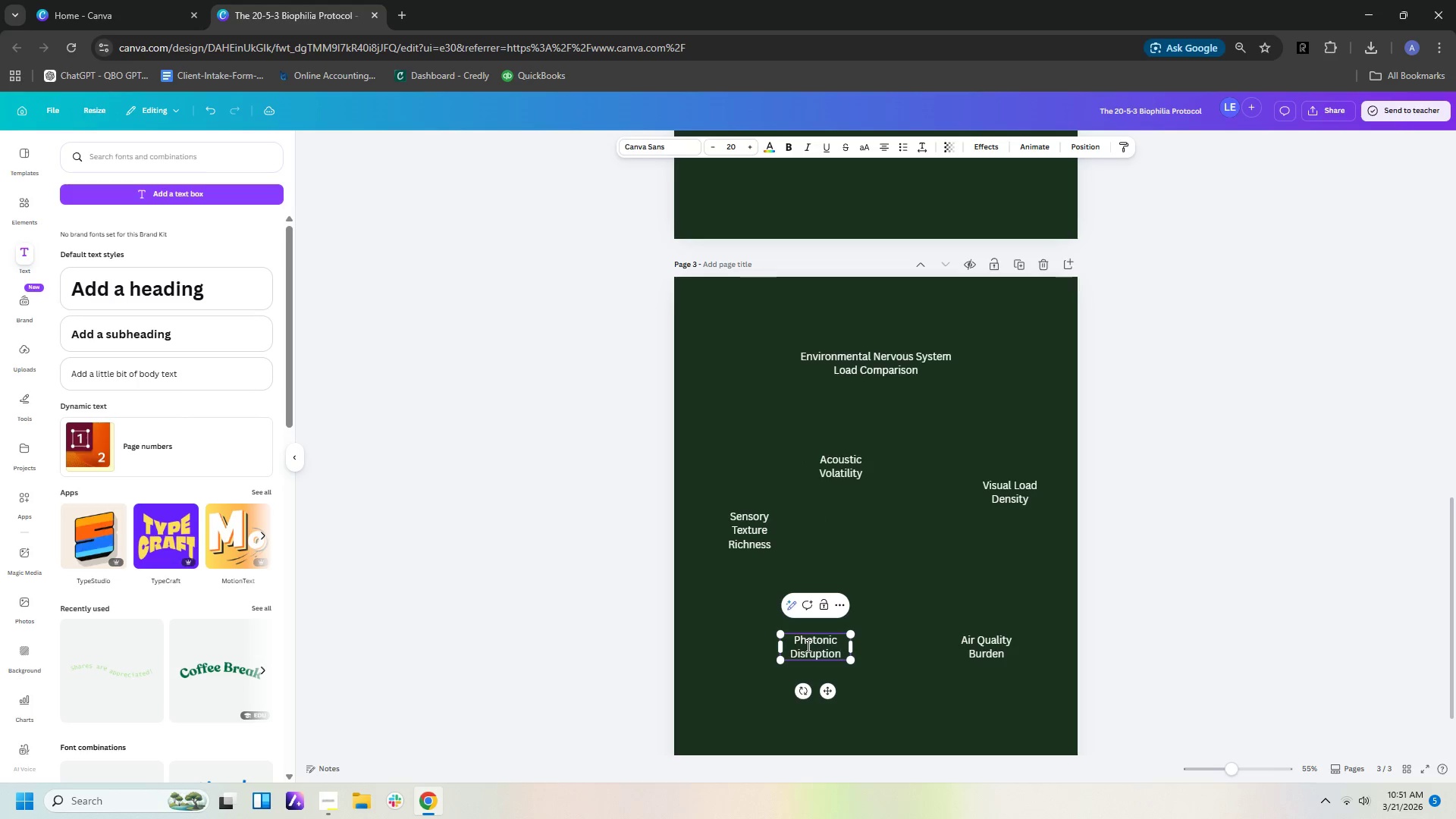 
wait(19.14)
 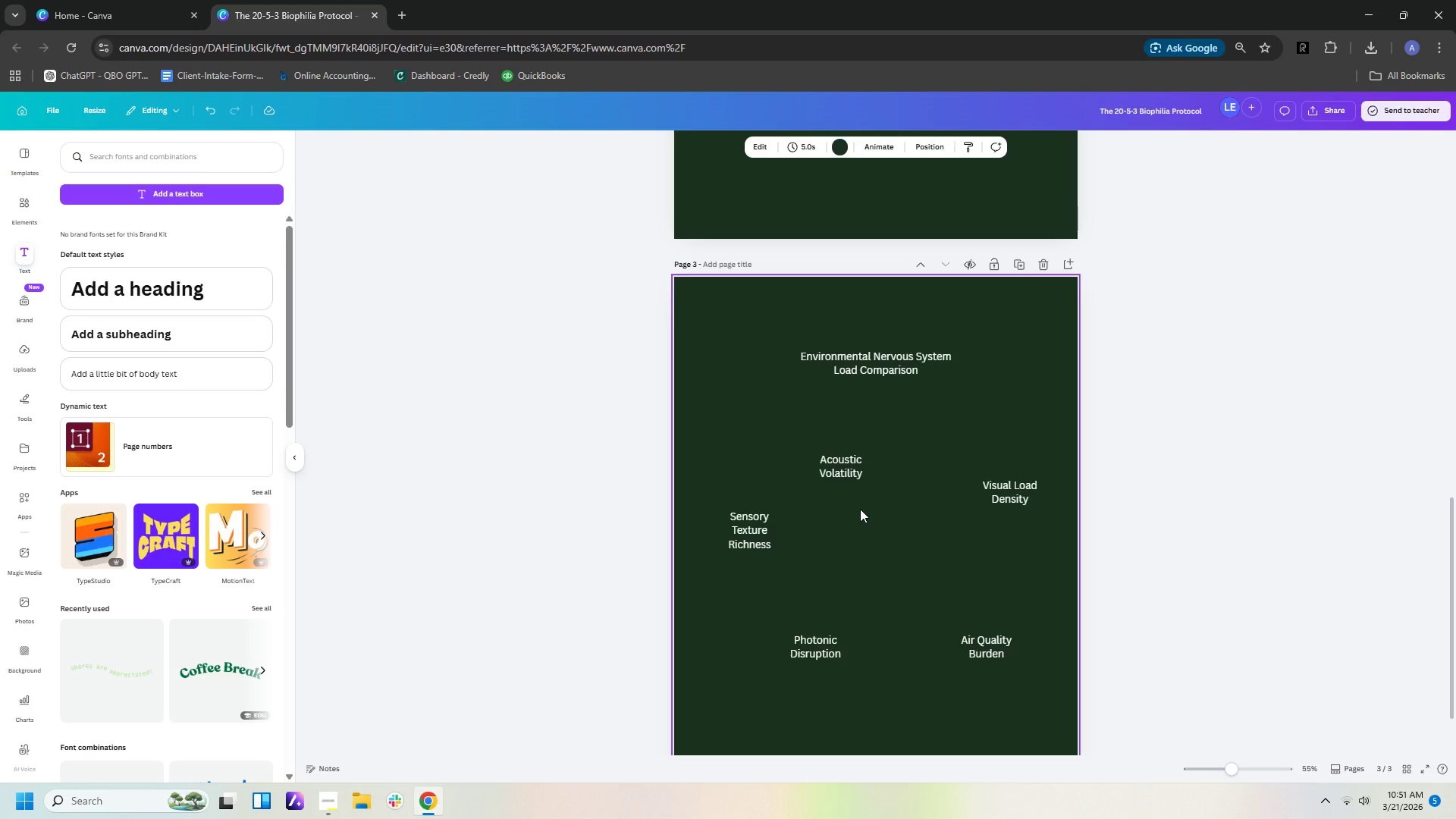 
left_click([254, 197])
 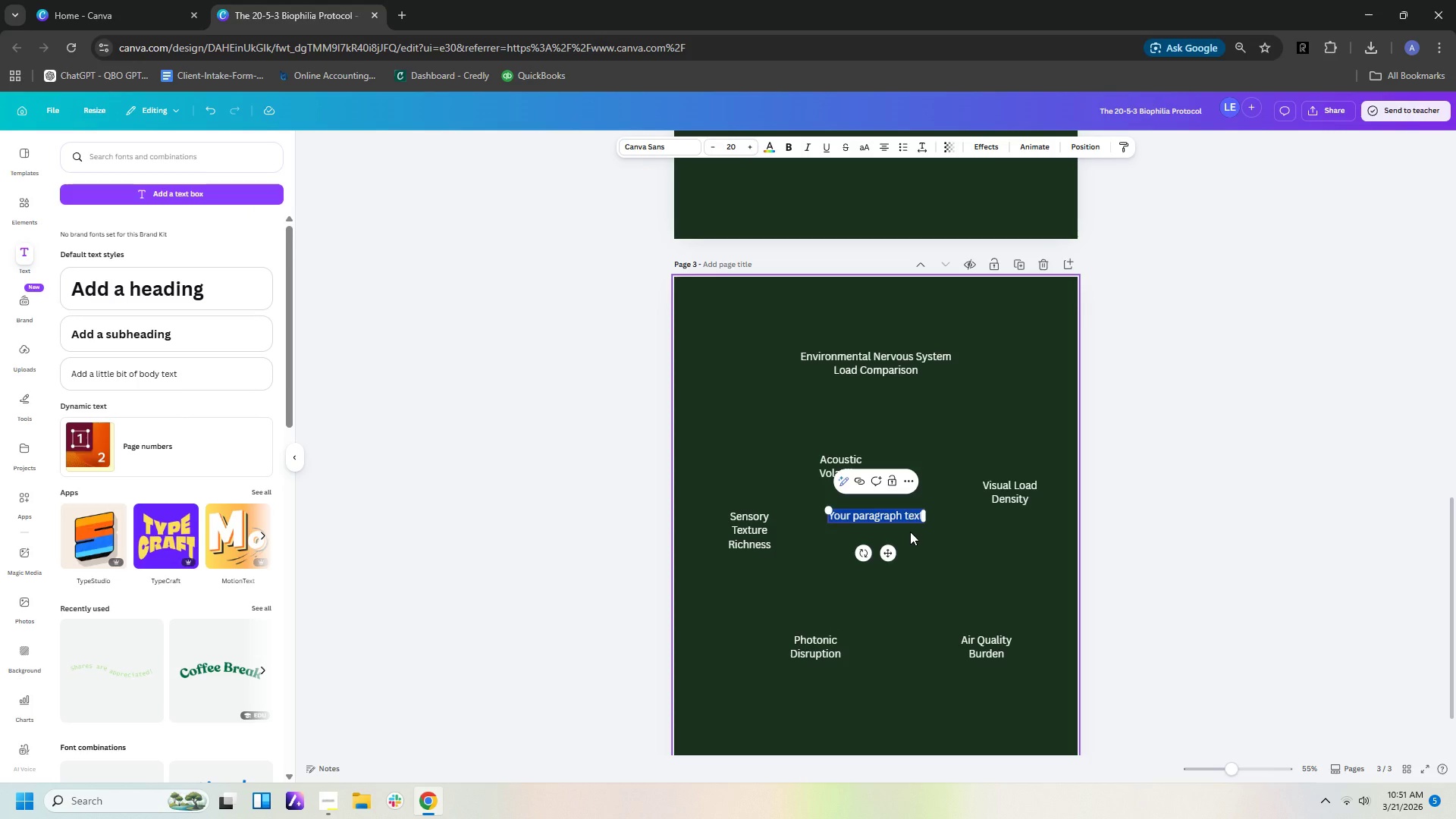 
type(Forest environments reduce sensory overload while increasing restorative input diversity-si)
key(Backspace)
type(upporting neural recovery)
 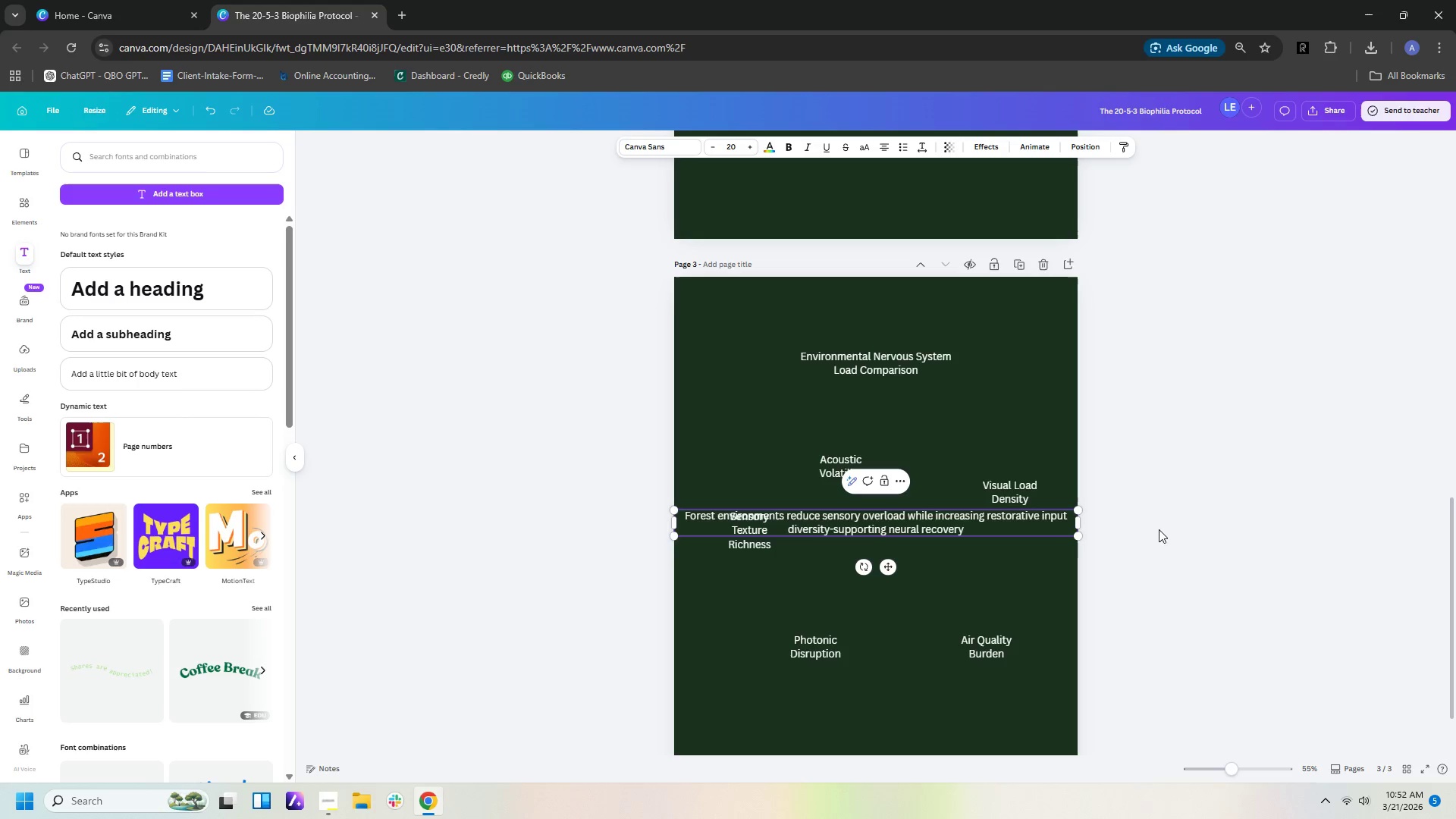 
left_click_drag(start_coordinate=[1081, 522], to_coordinate=[973, 541])
 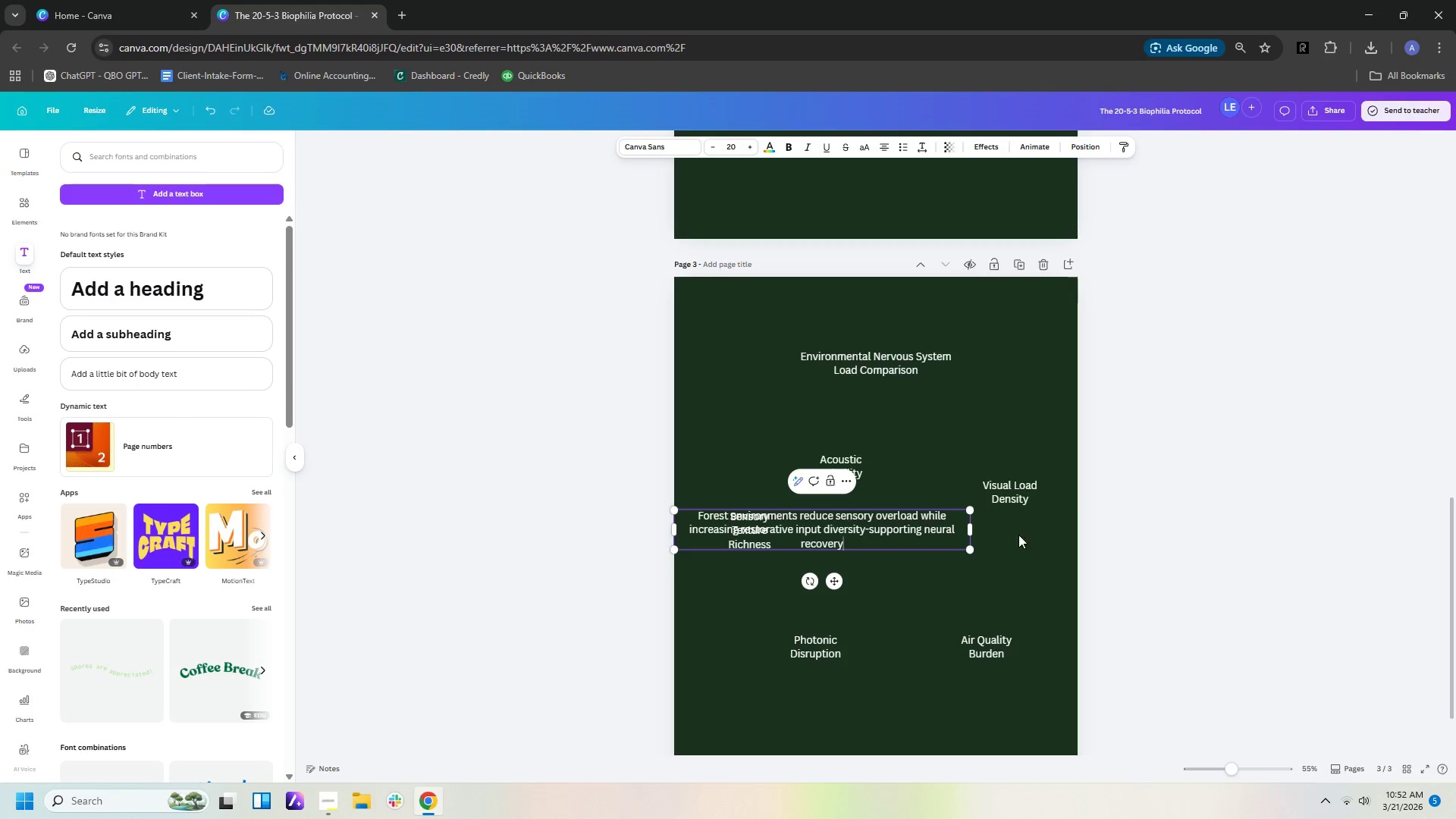 
left_click([1052, 541])
 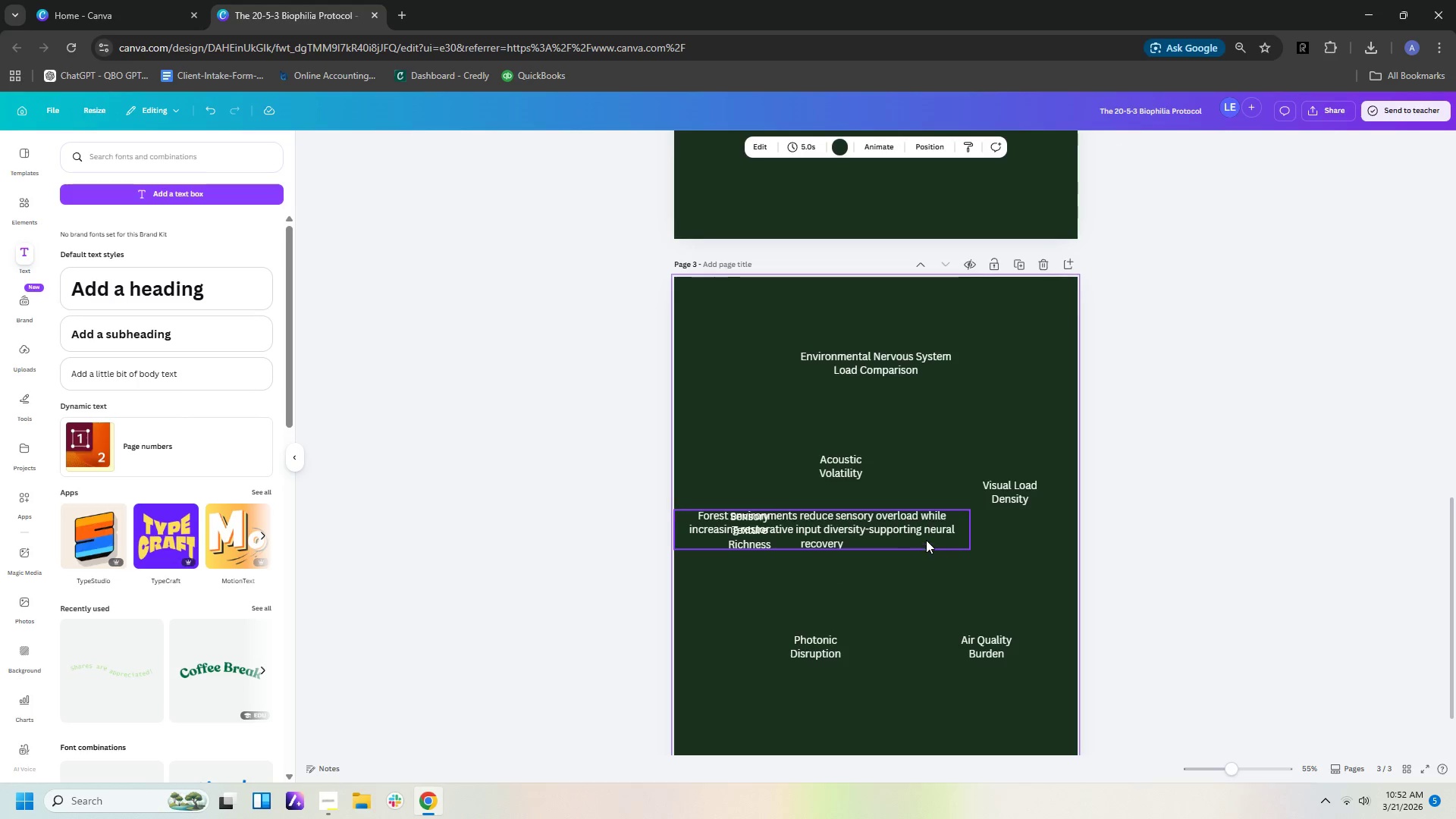 
left_click_drag(start_coordinate=[925, 536], to_coordinate=[968, 717])
 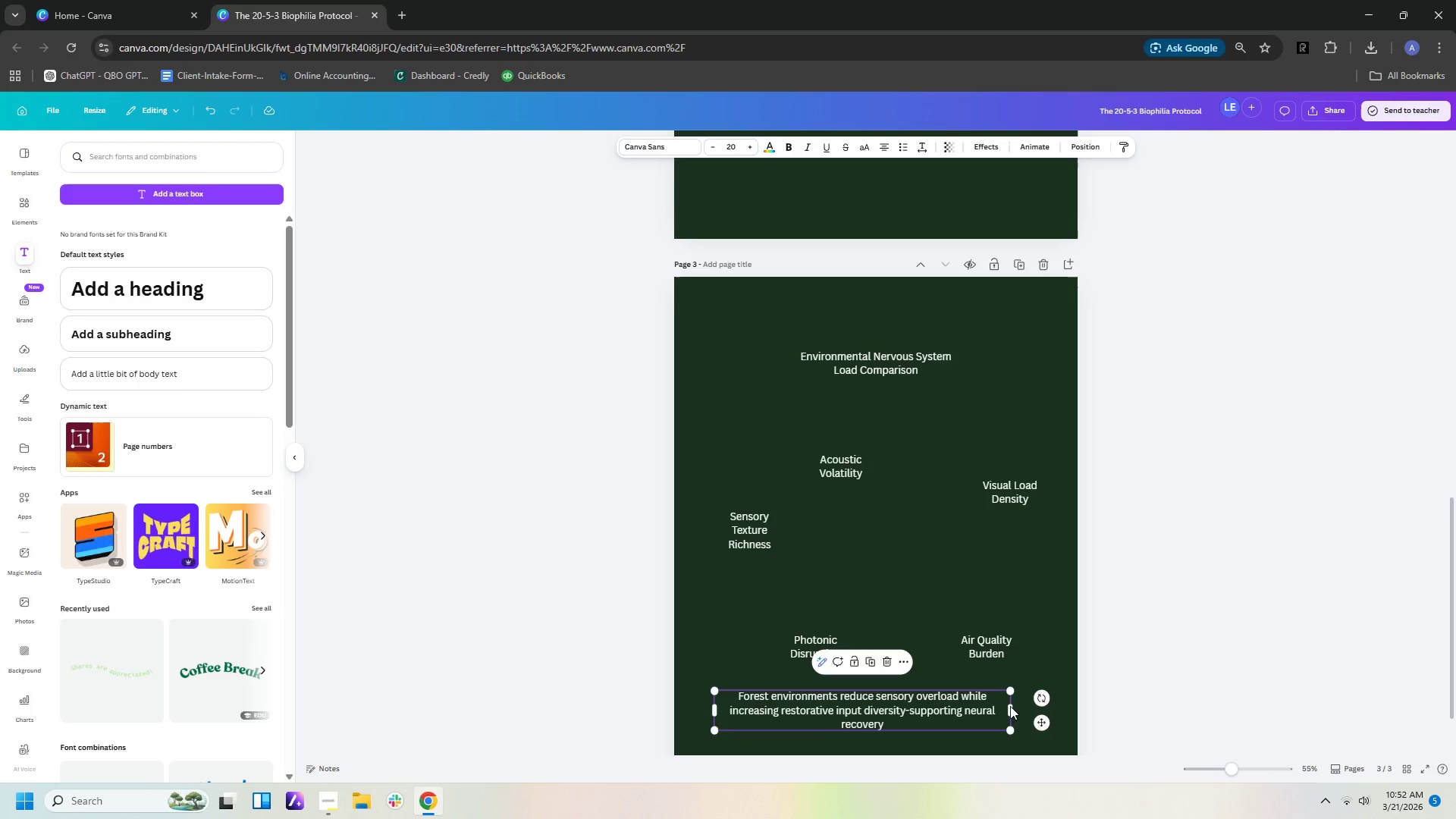 
left_click_drag(start_coordinate=[1014, 710], to_coordinate=[979, 711])
 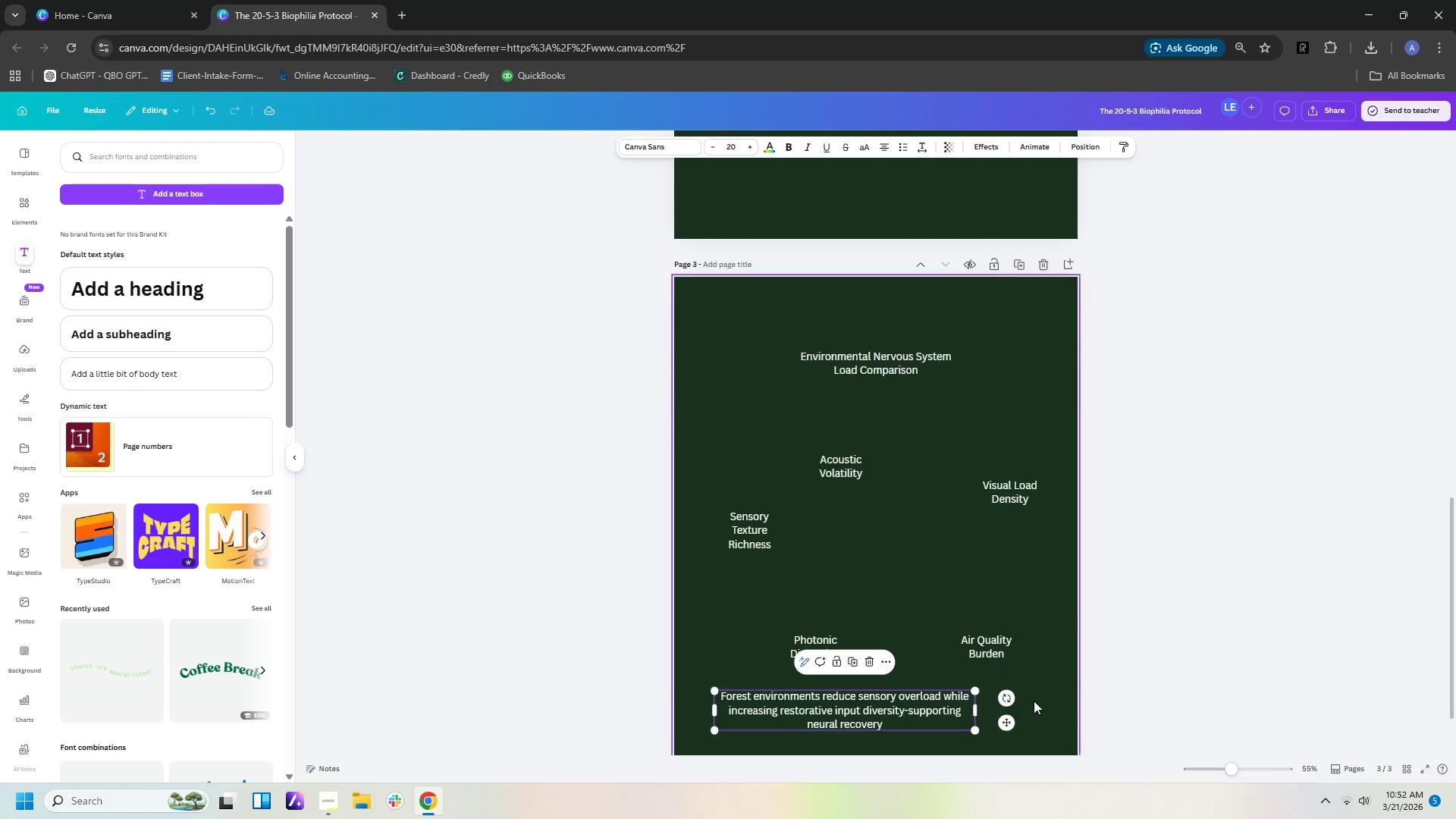 
scroll: coordinate [1034, 701], scroll_direction: down, amount: 3.0
 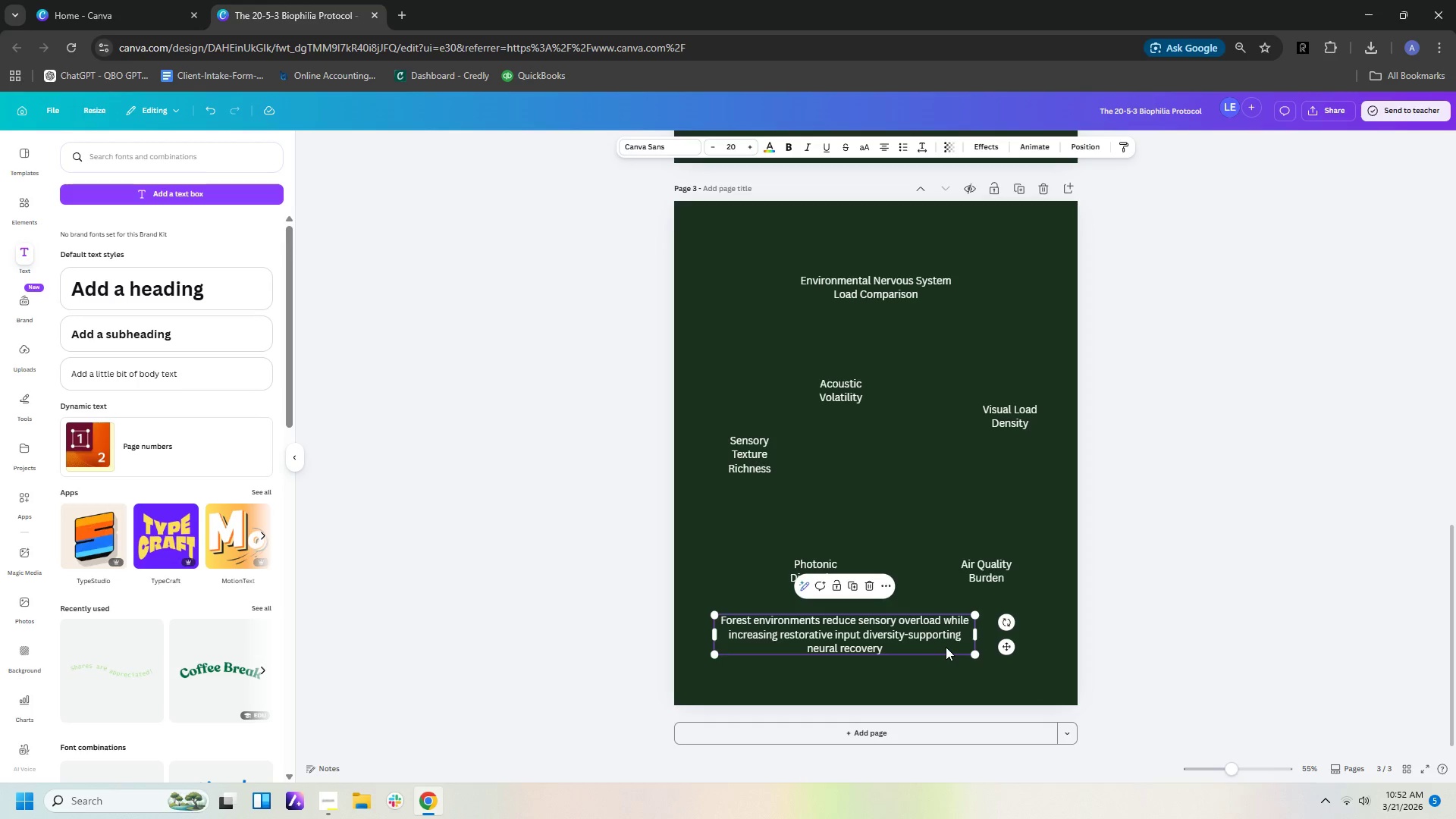 
left_click_drag(start_coordinate=[946, 647], to_coordinate=[977, 667])
 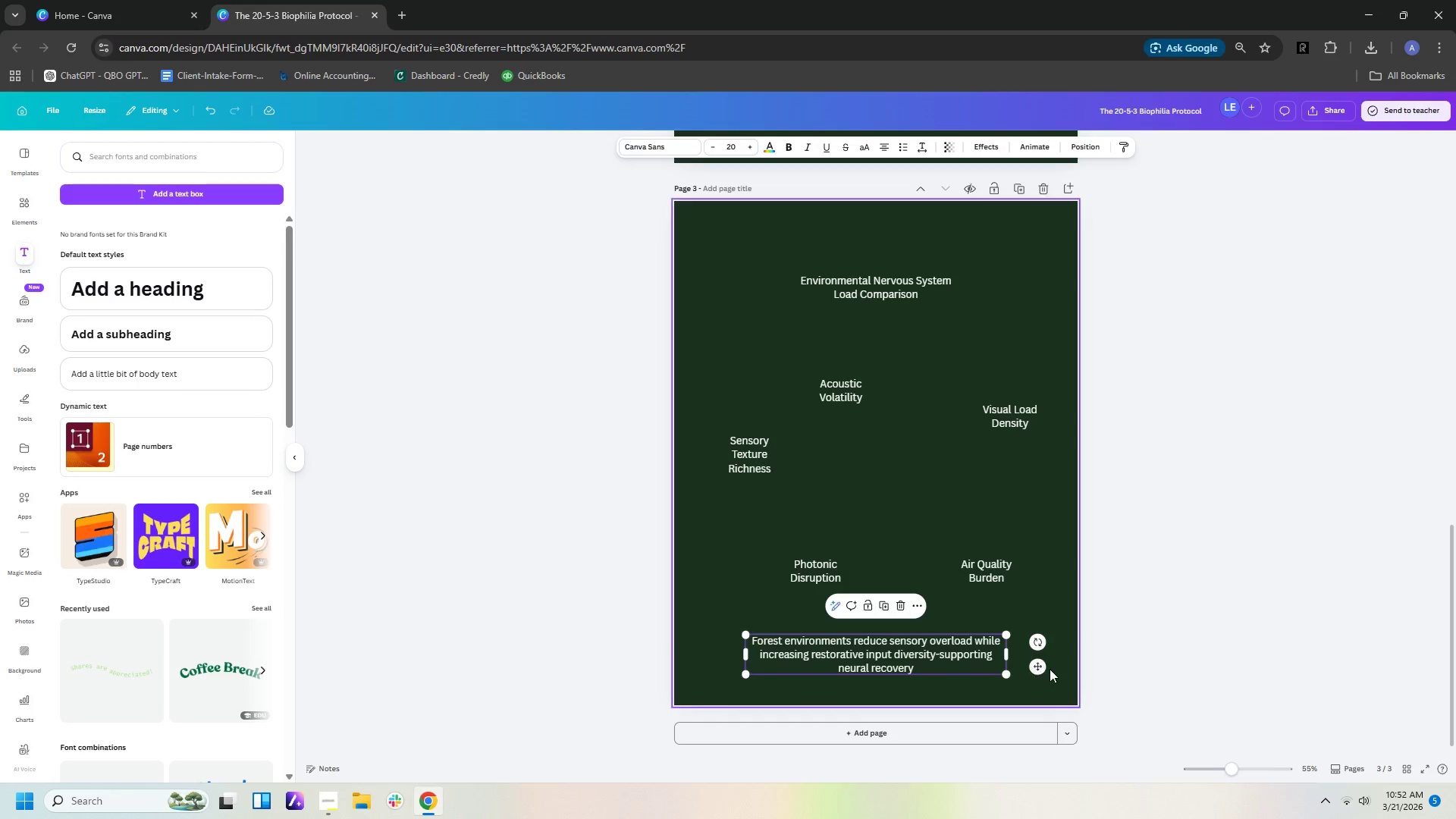 
left_click([1050, 669])
 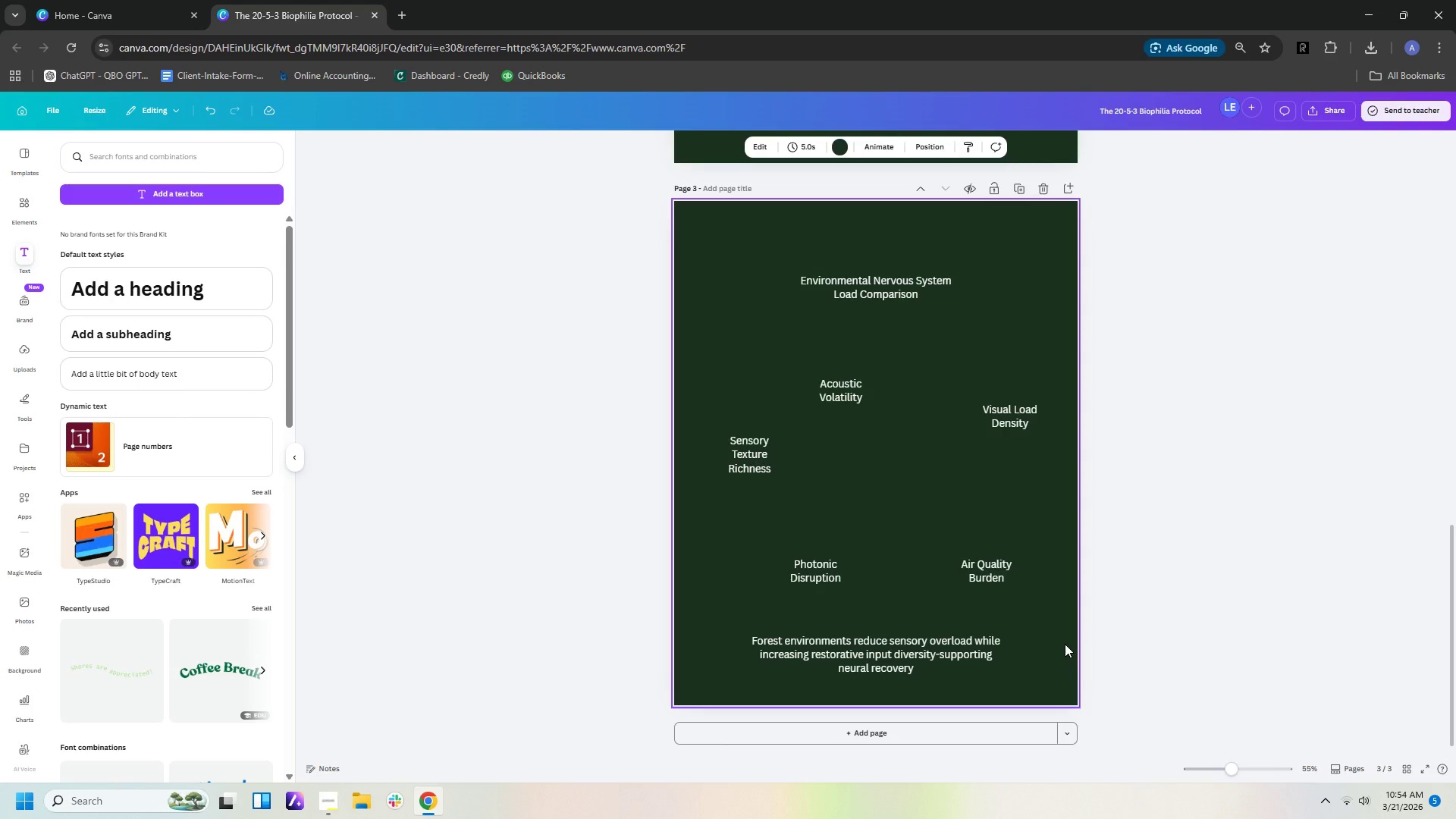 
wait(120.11)
 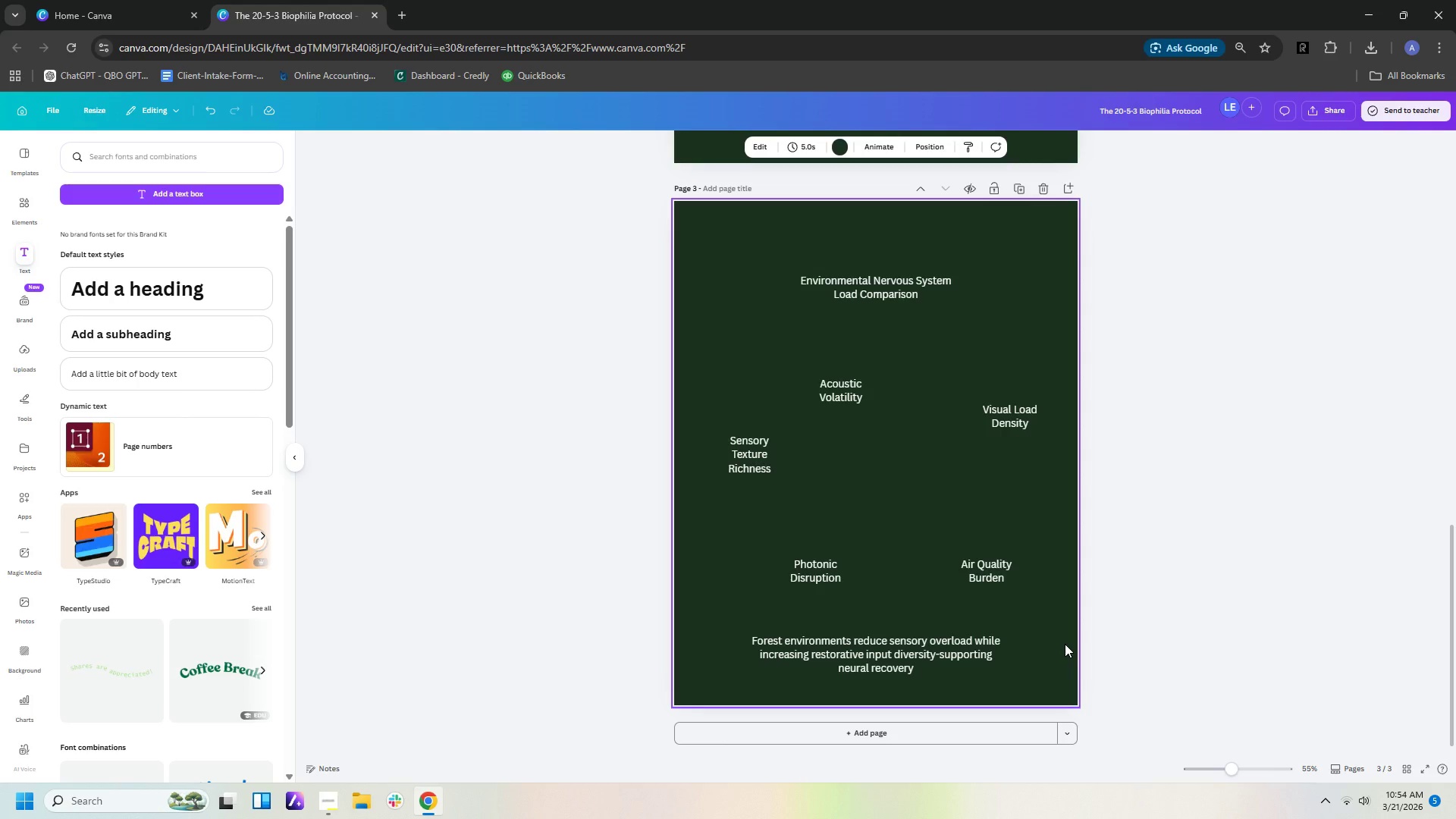 
left_click([337, 796])